 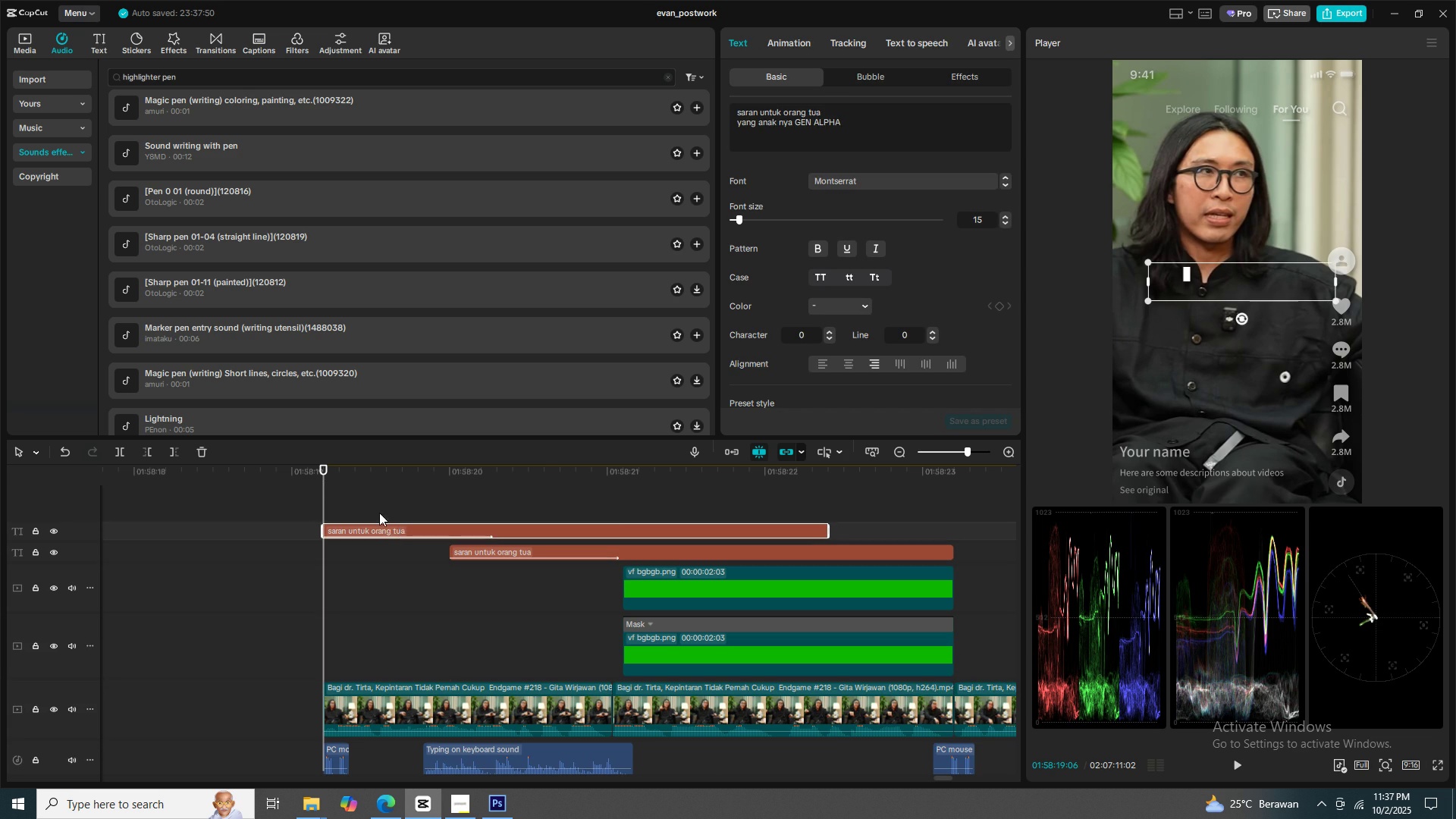 
key(C)
 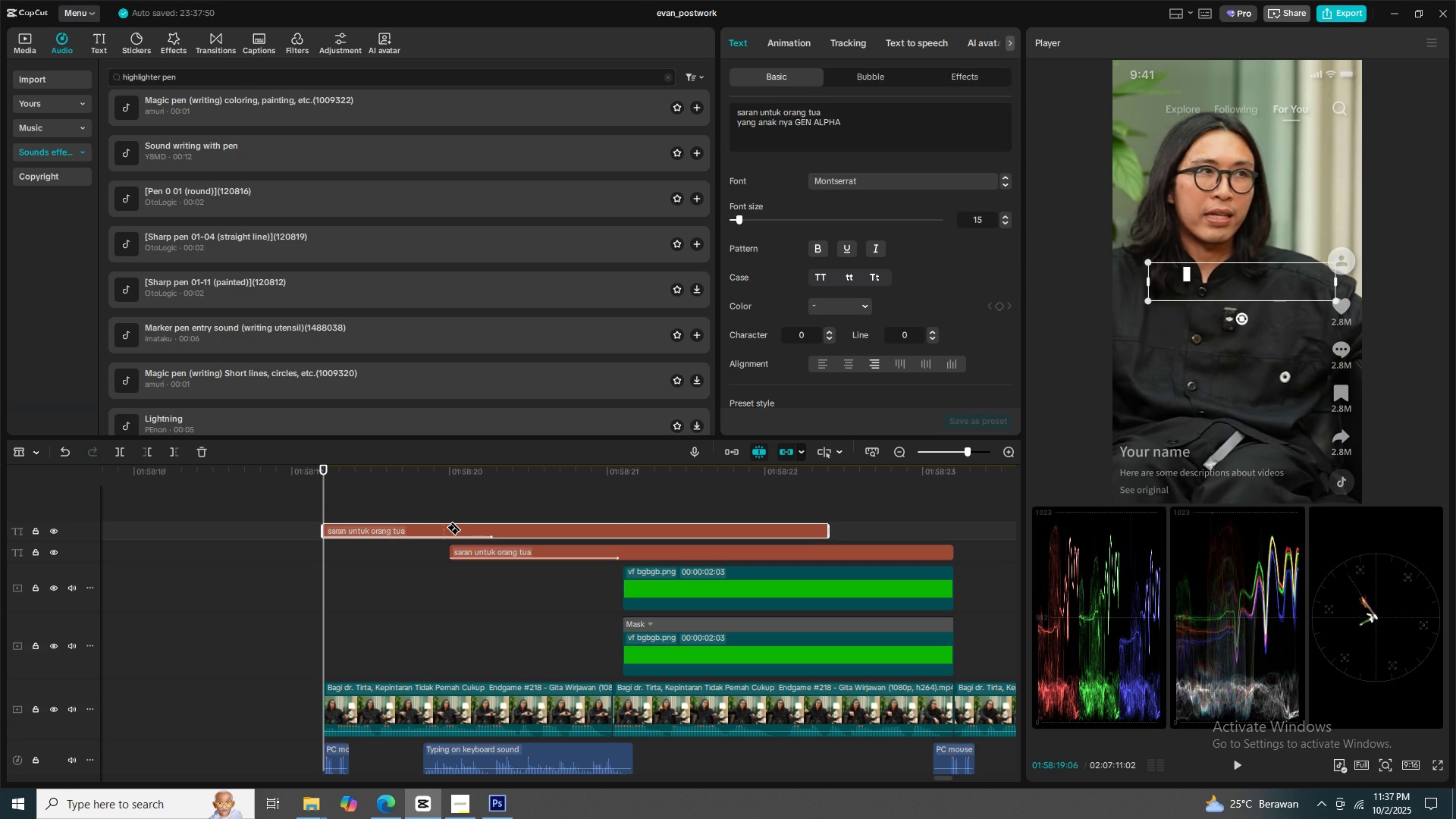 
left_click([446, 527])
 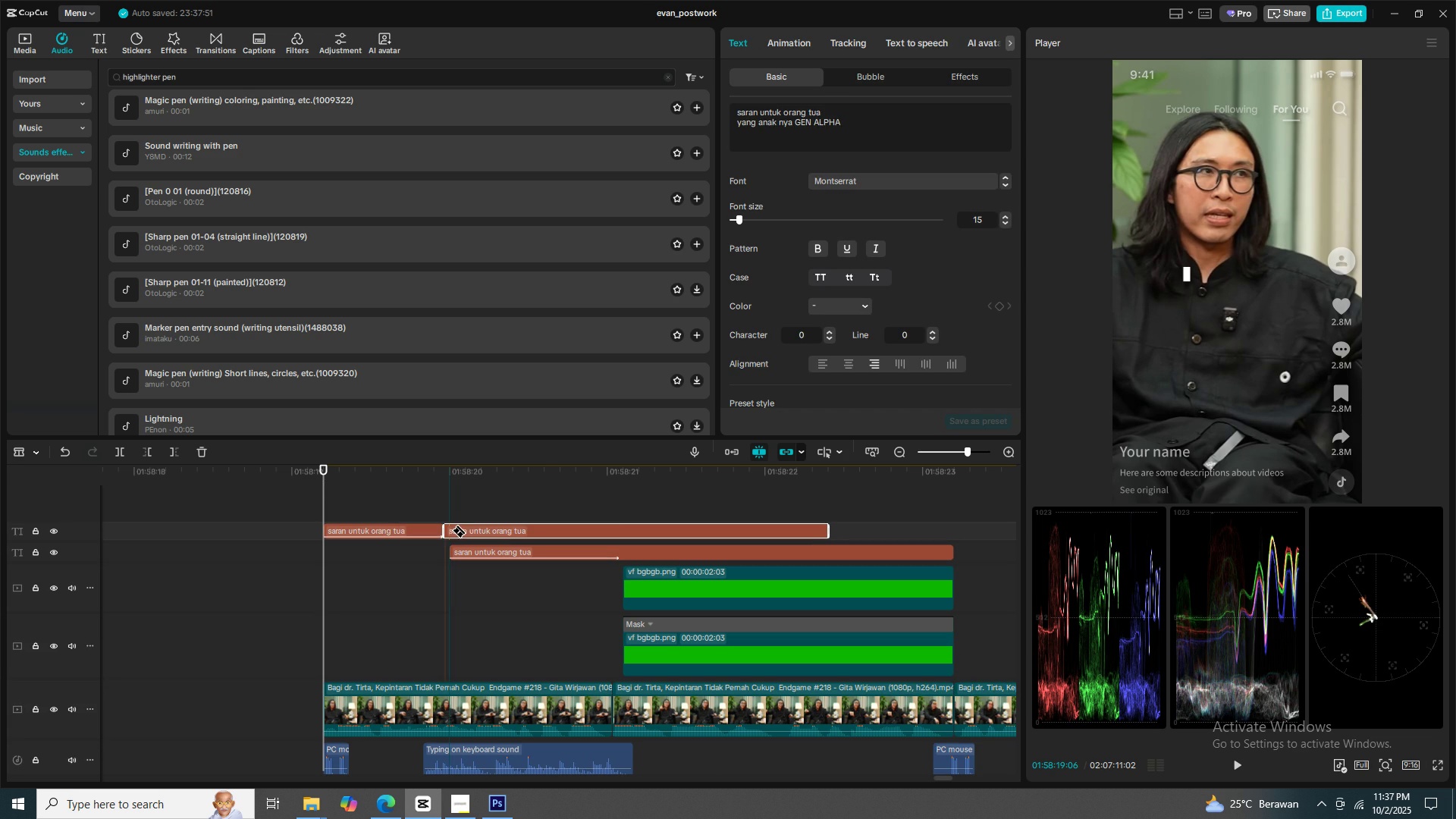 
key(V)
 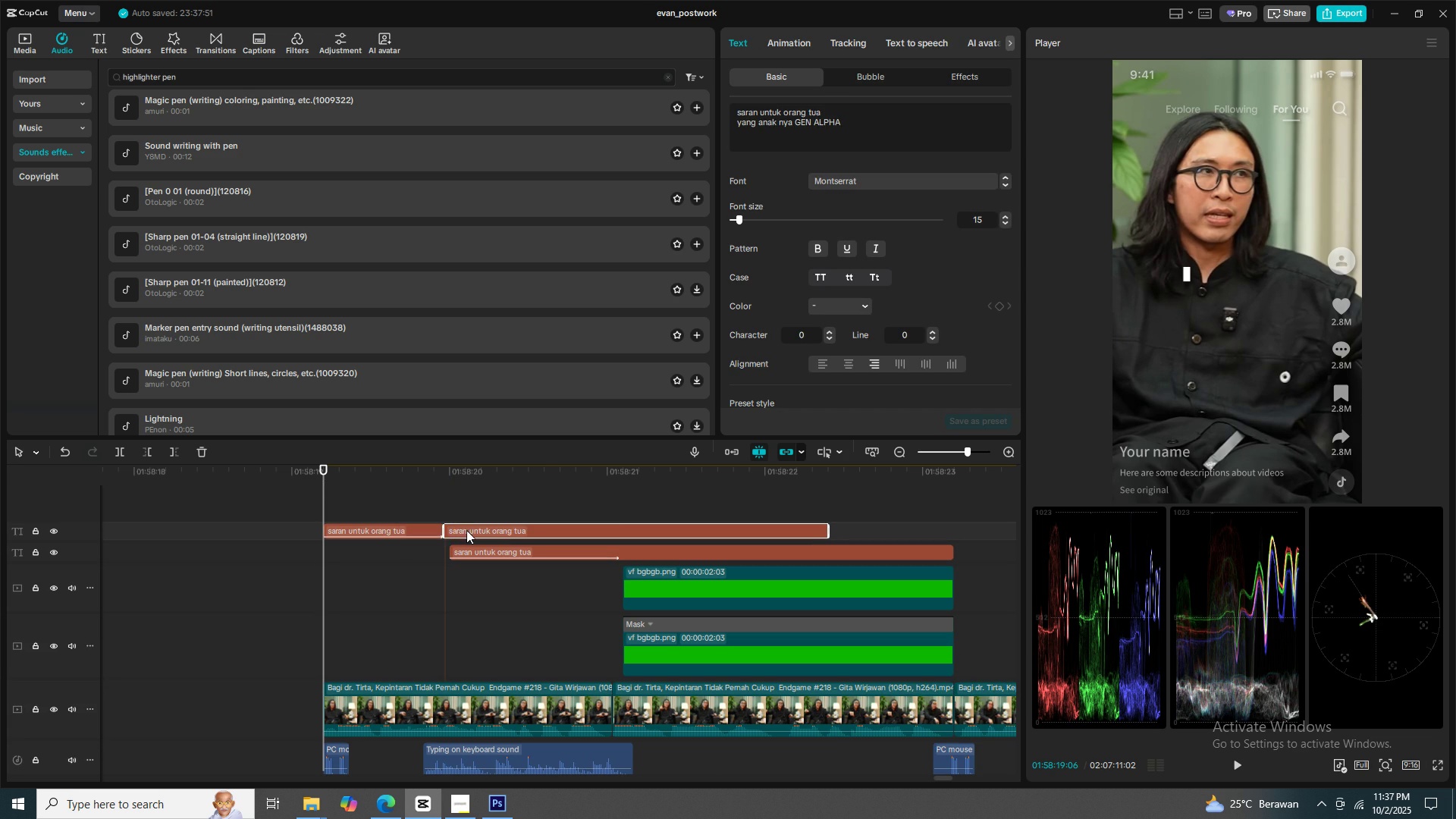 
left_click([466, 530])
 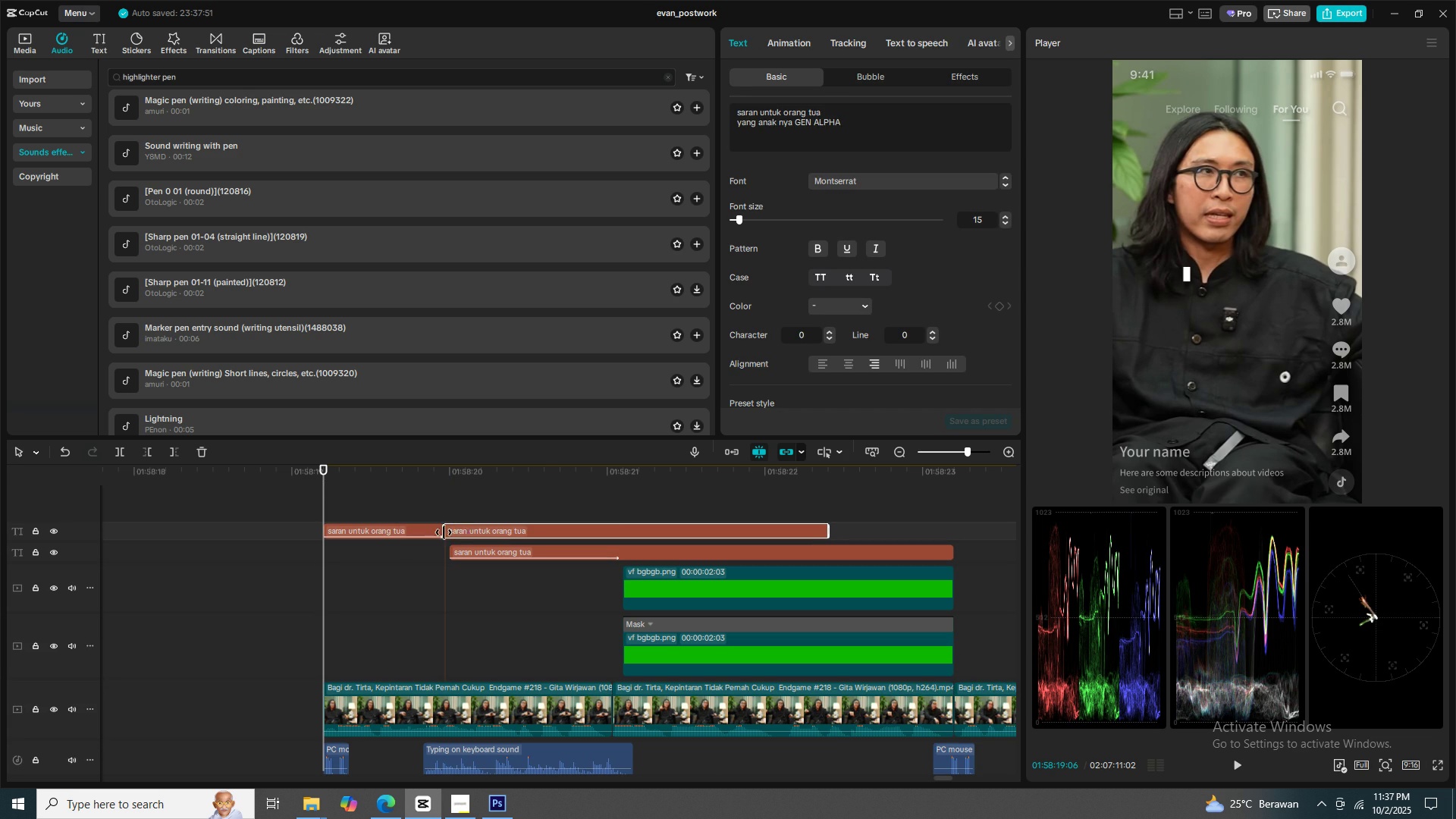 
key(X)
 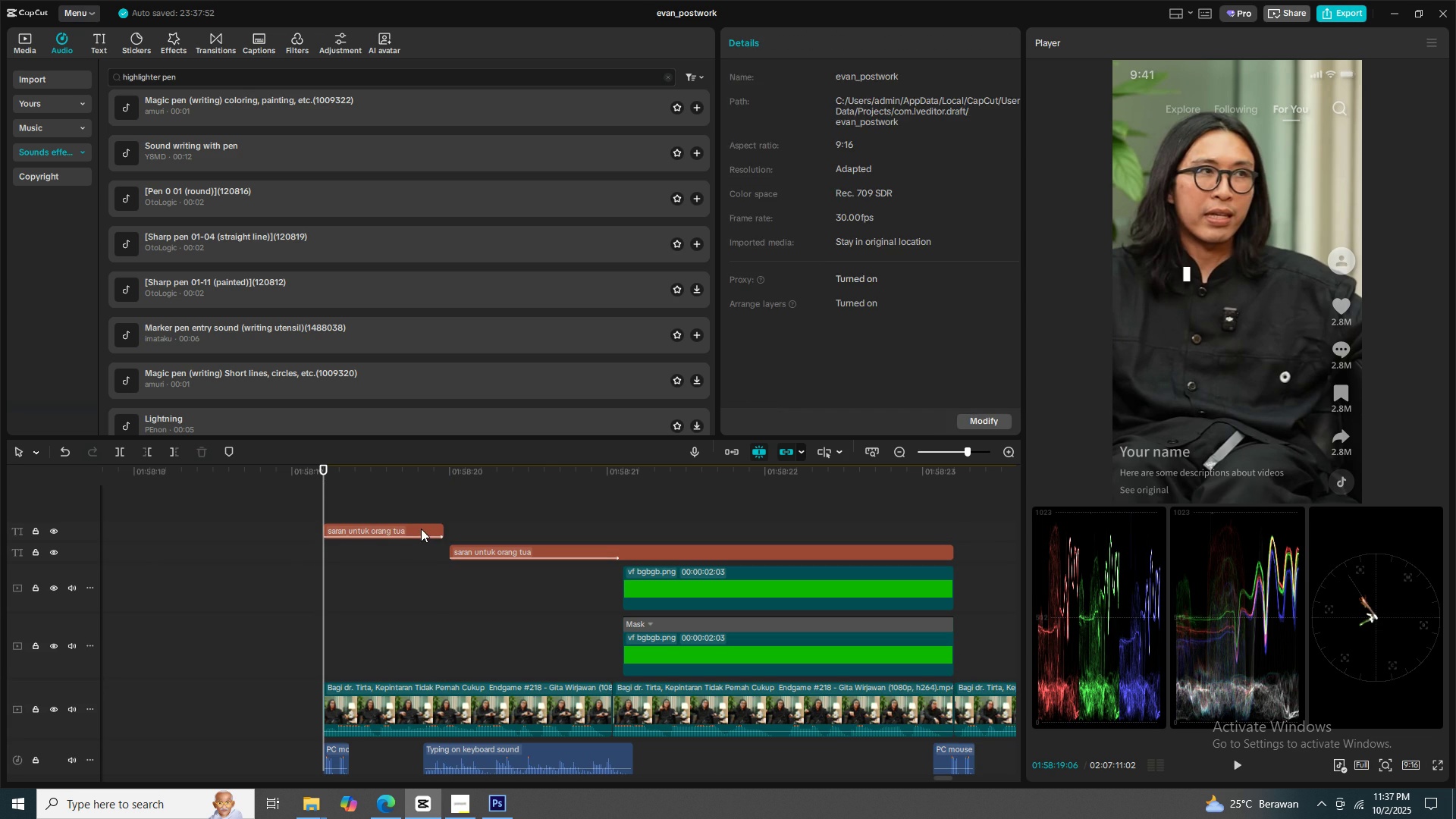 
left_click([421, 529])
 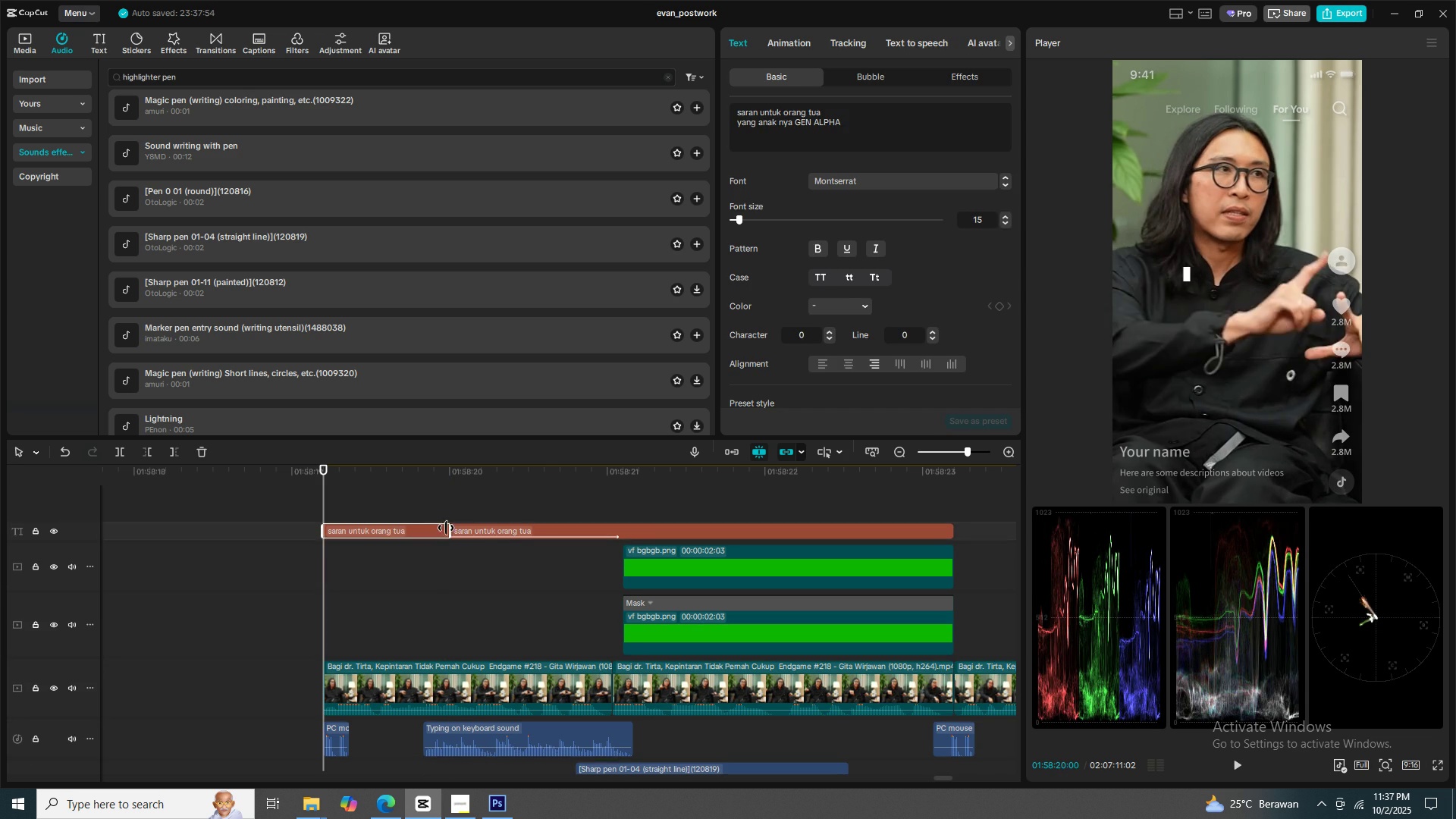 
double_click([389, 528])
 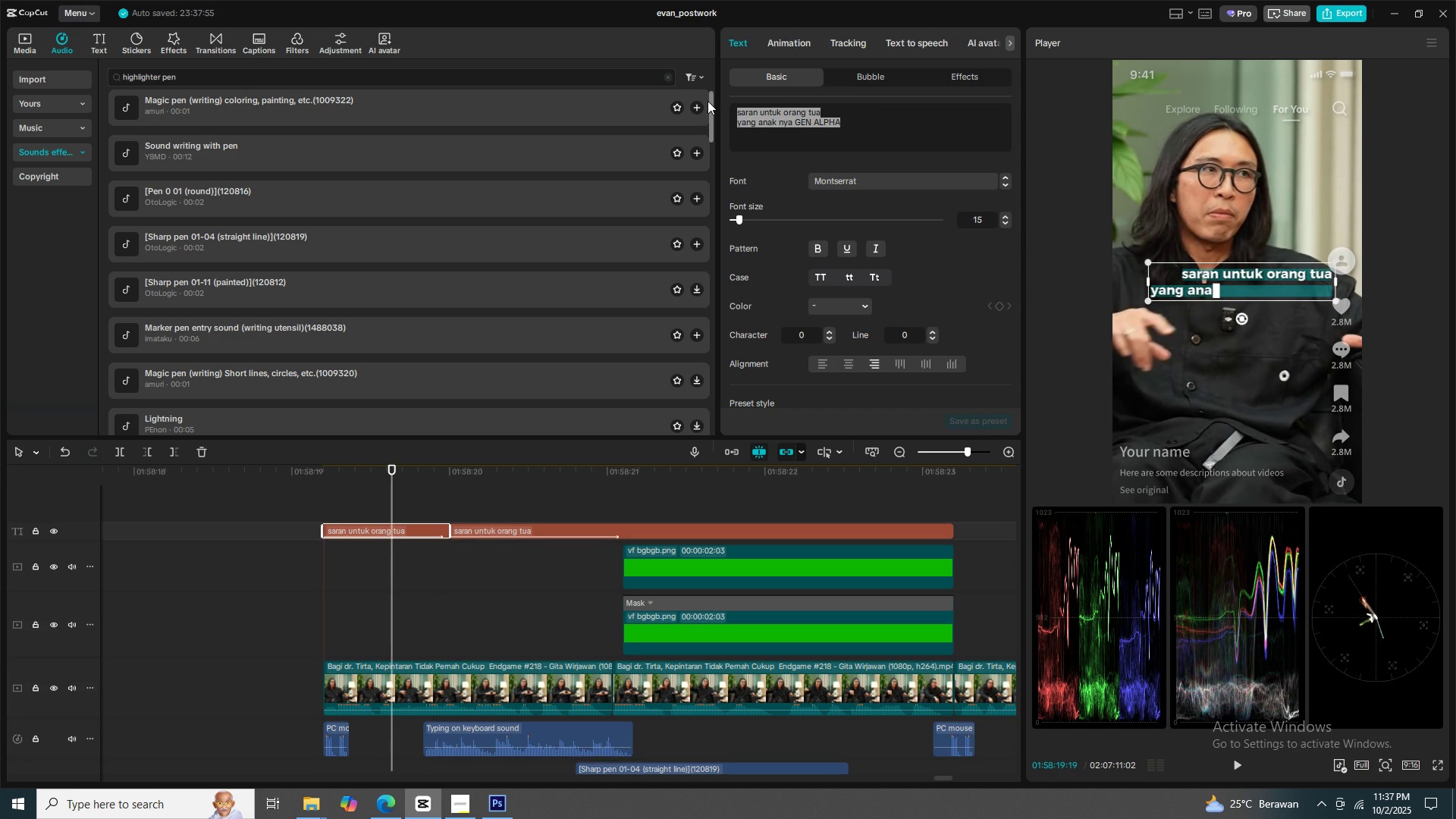 
type(SAYA )
 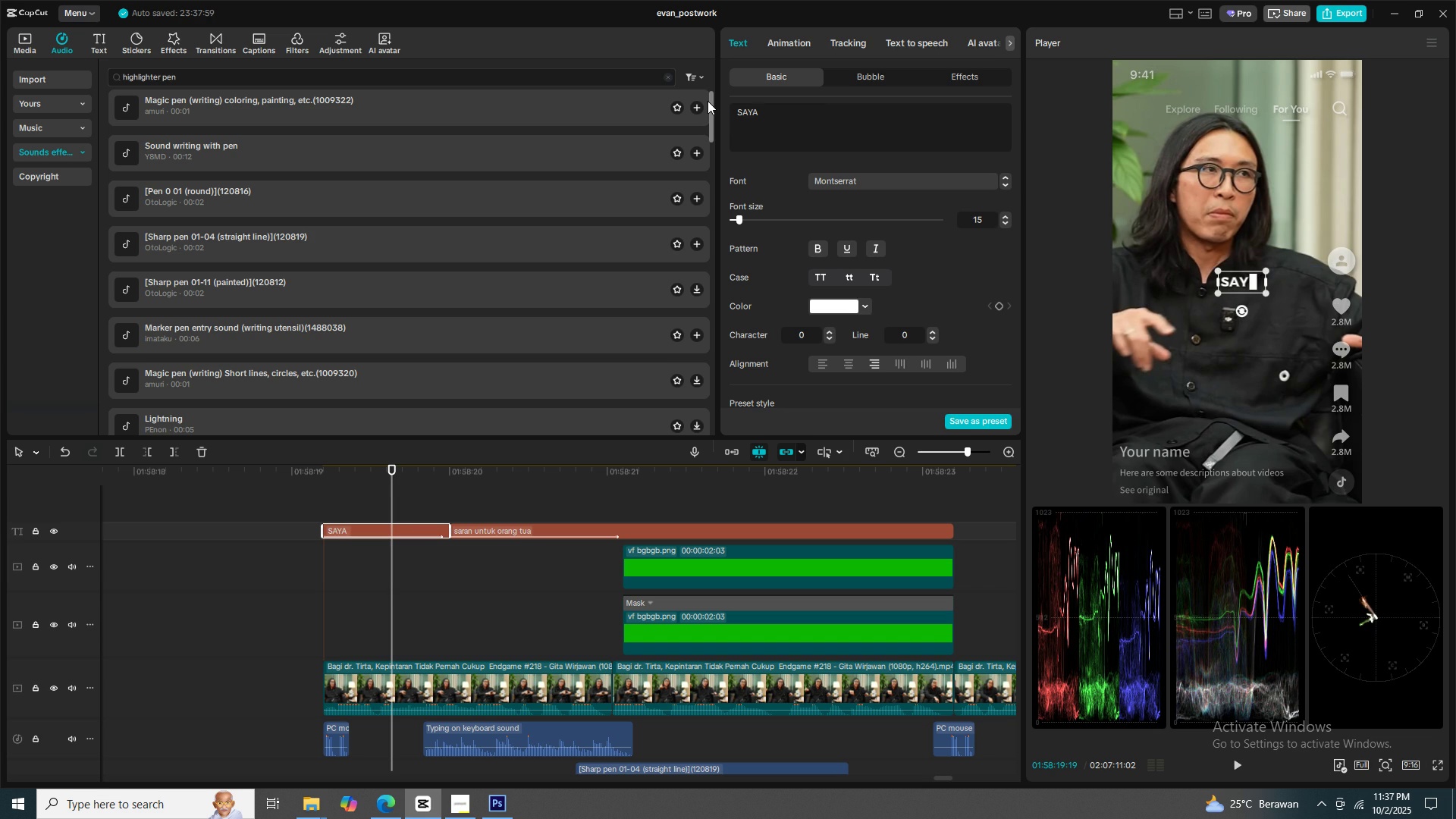 
key(Control+ControlLeft)
 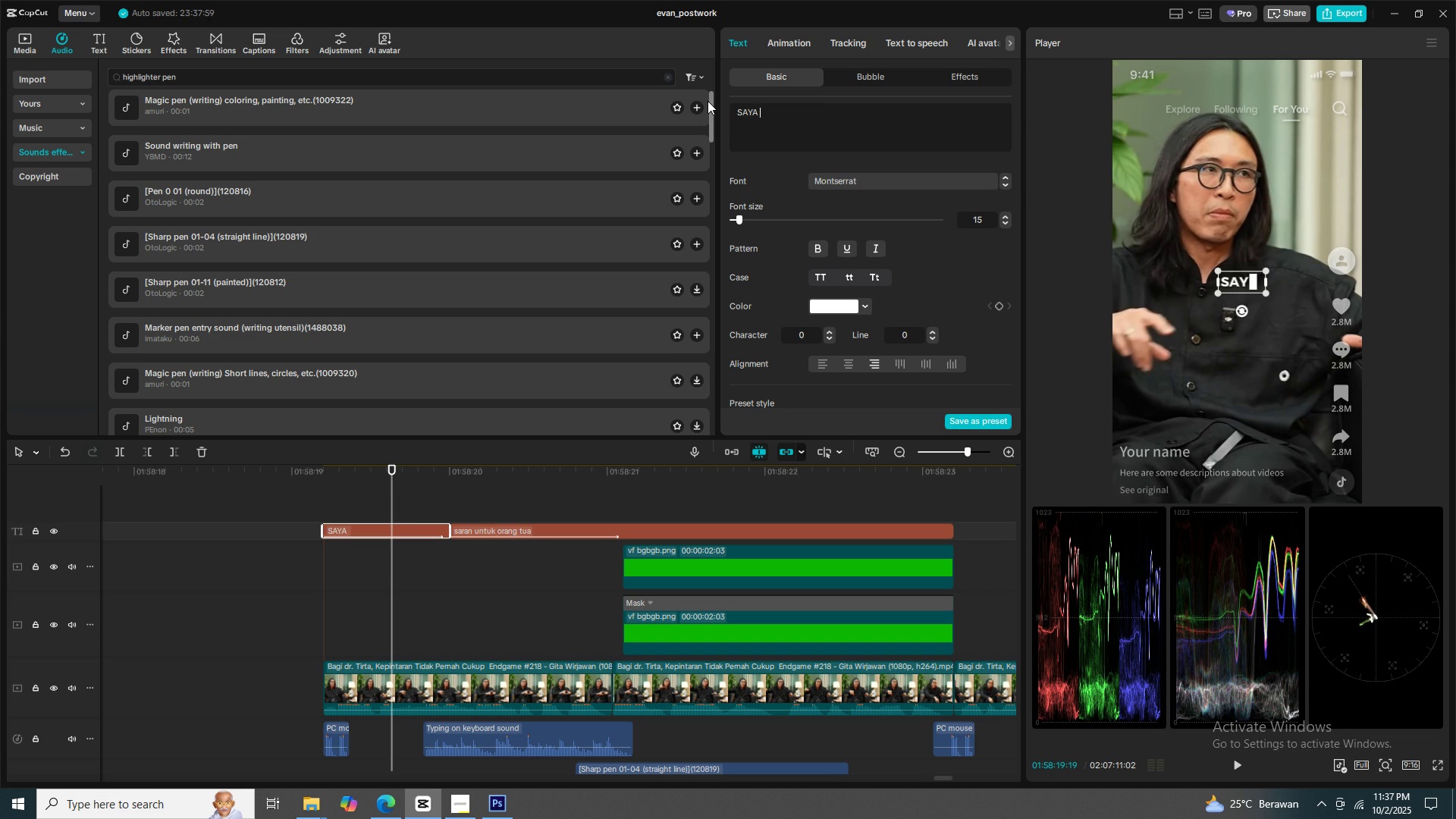 
key(Control+A)
 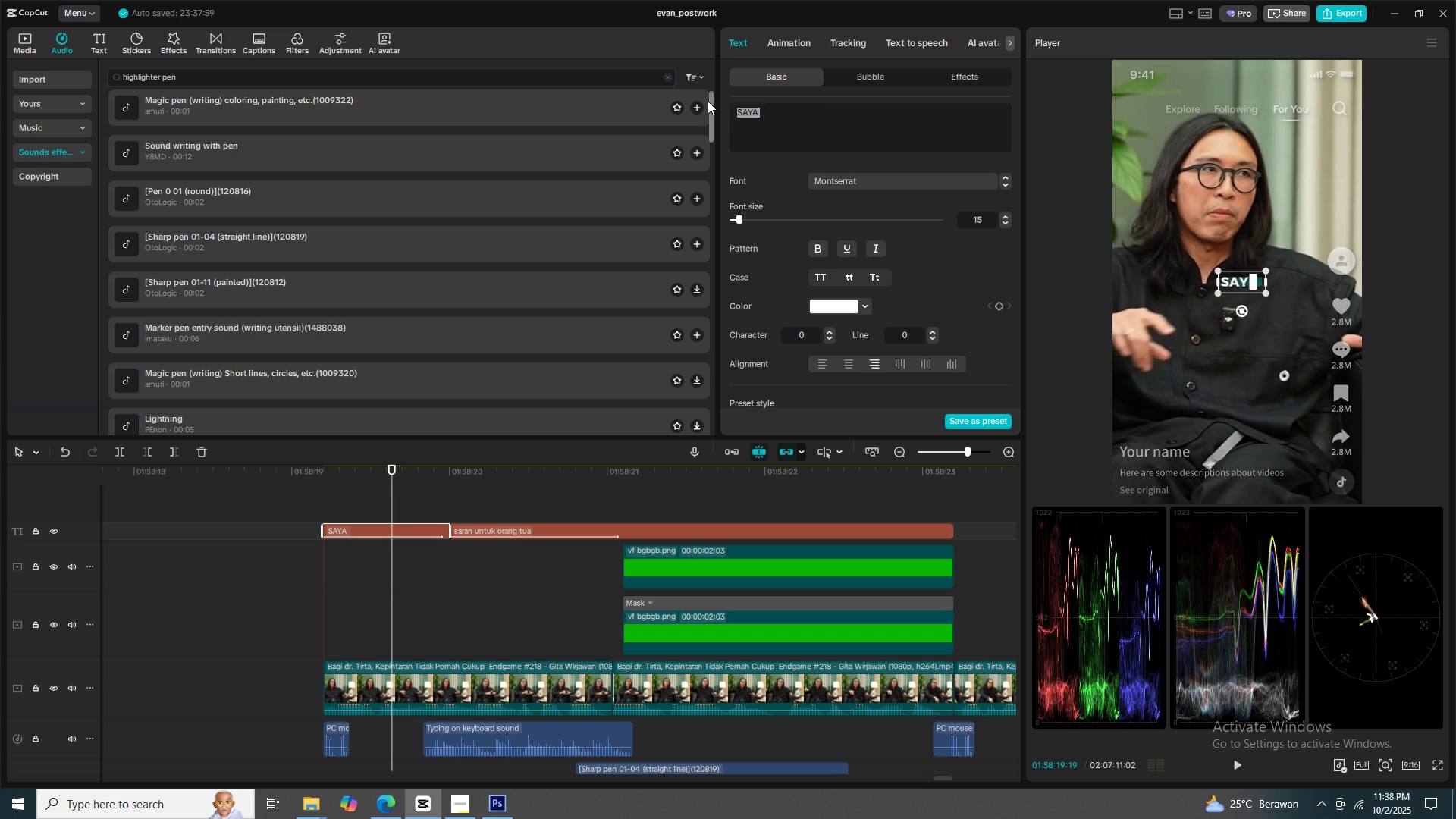 
key(Backspace)
 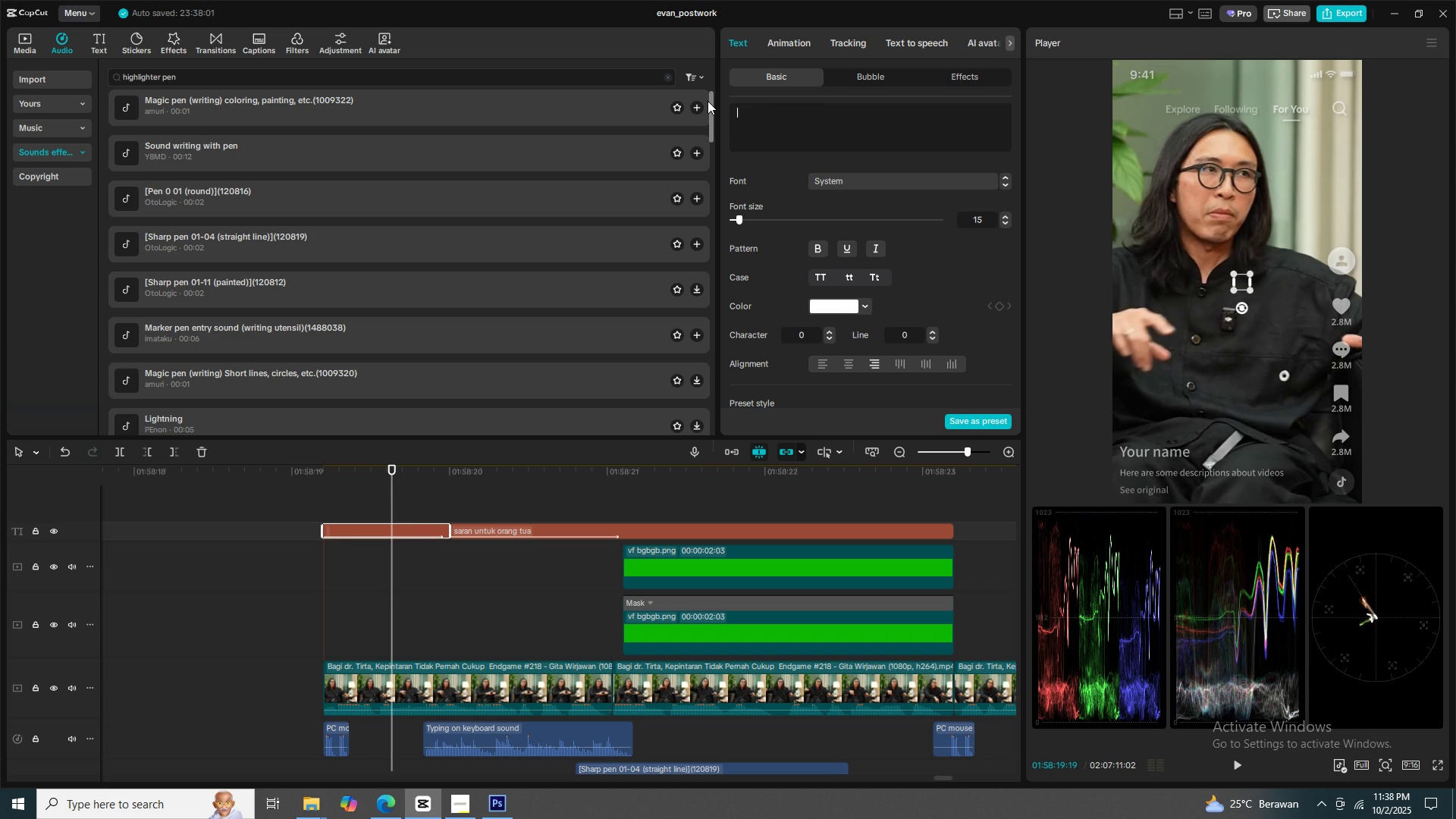 
key(CapsLock)
 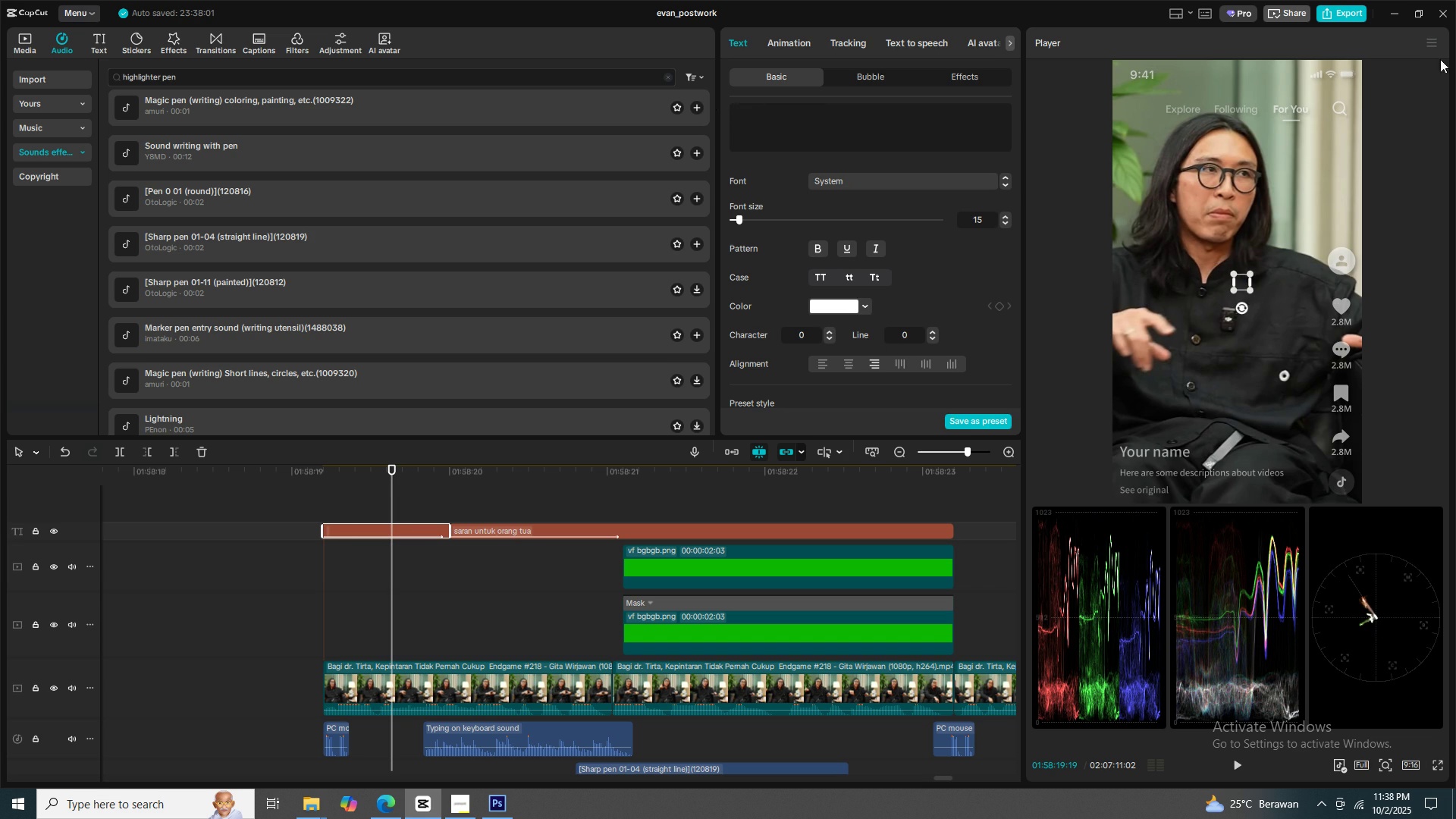 
left_click([1432, 42])
 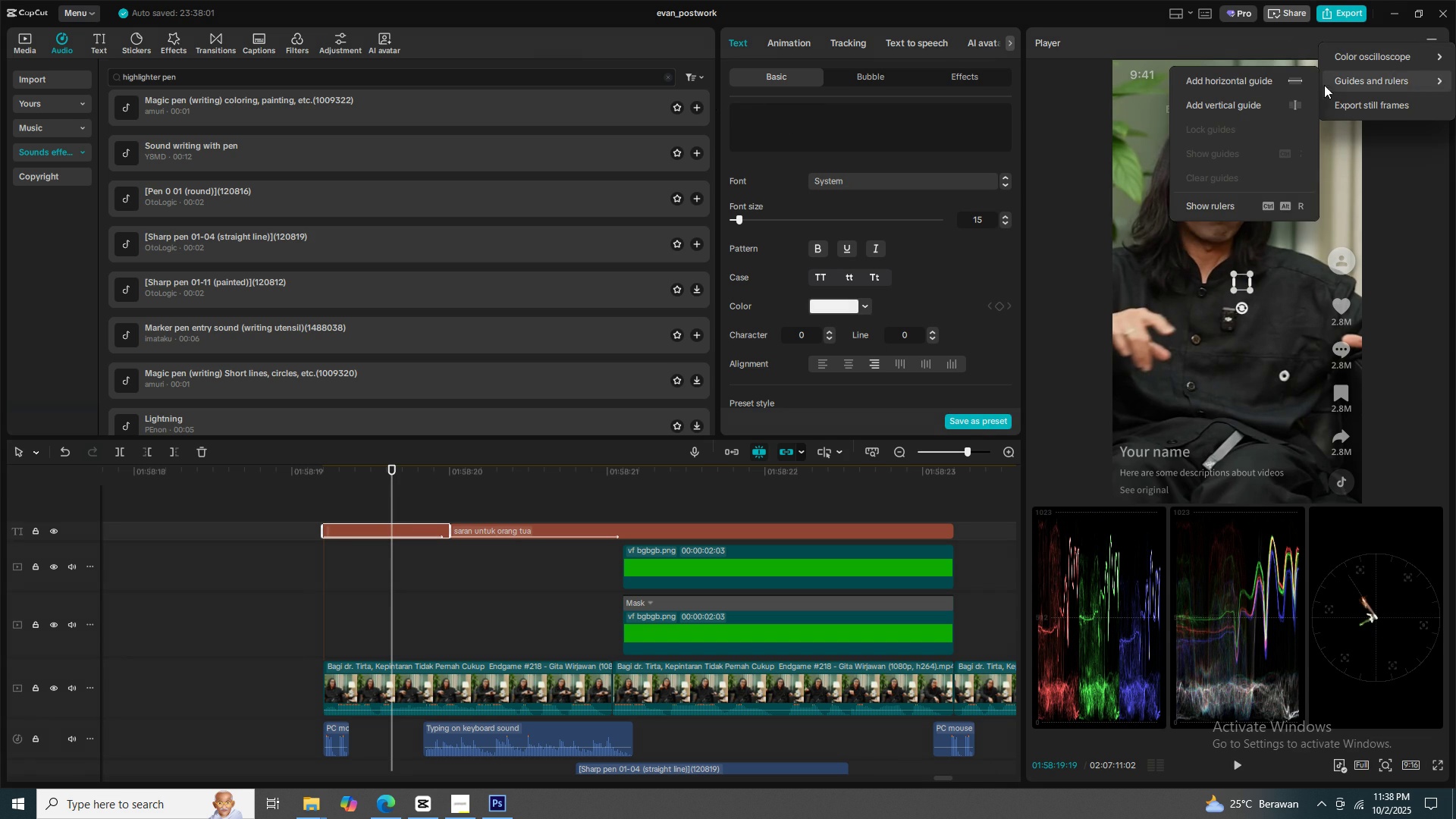 
left_click([1276, 88])
 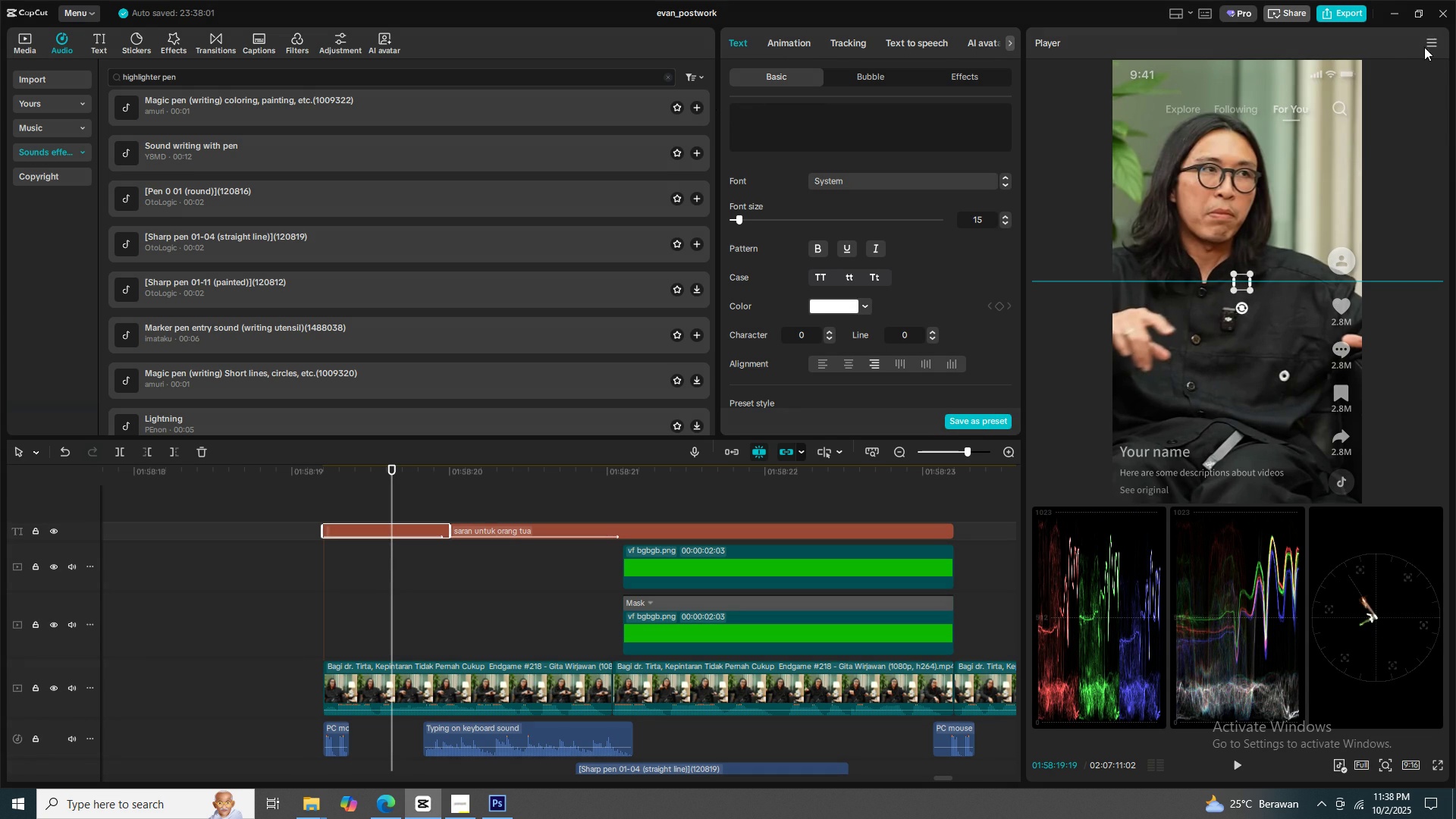 
left_click([1424, 47])
 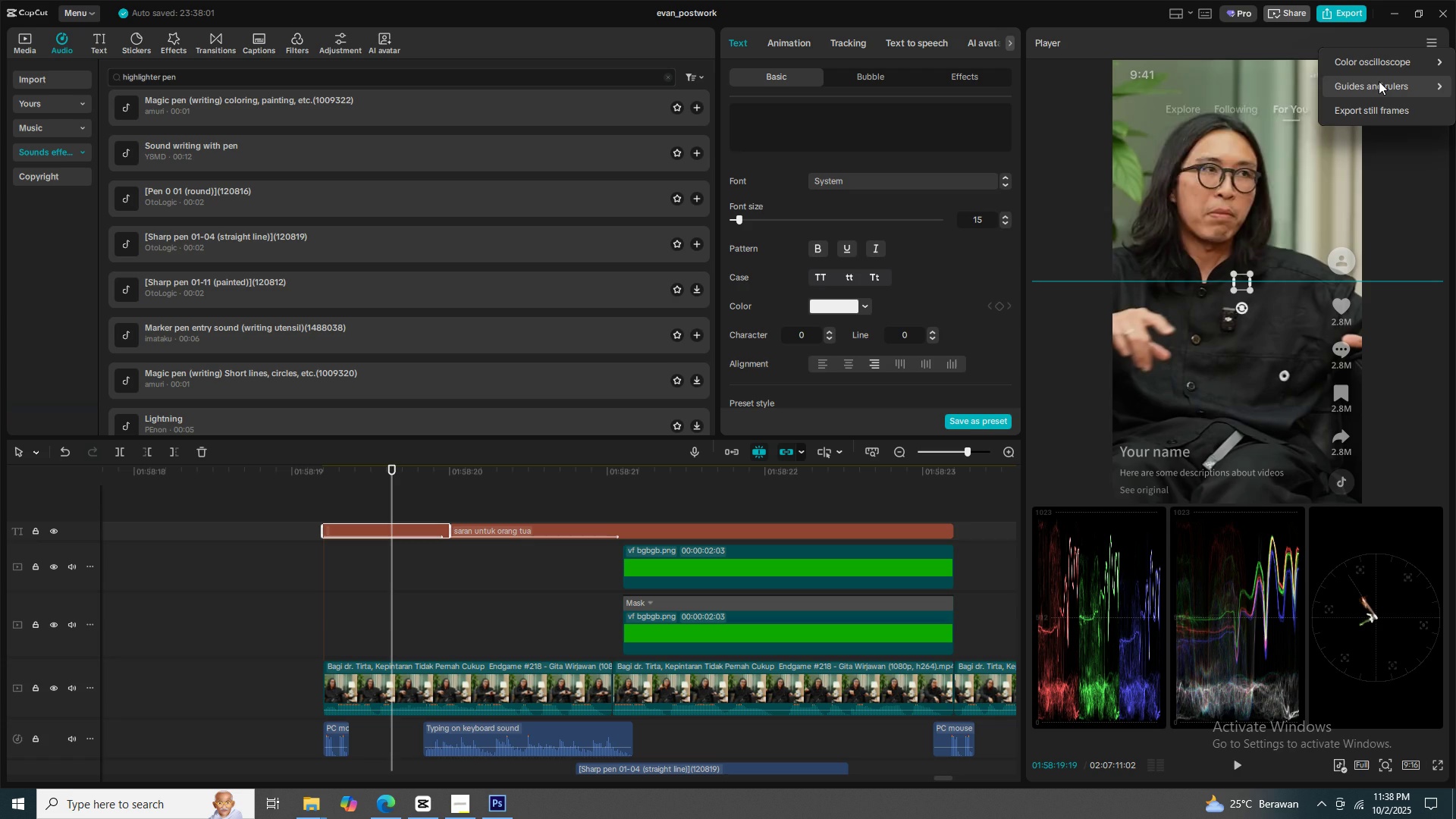 
left_click([1379, 81])
 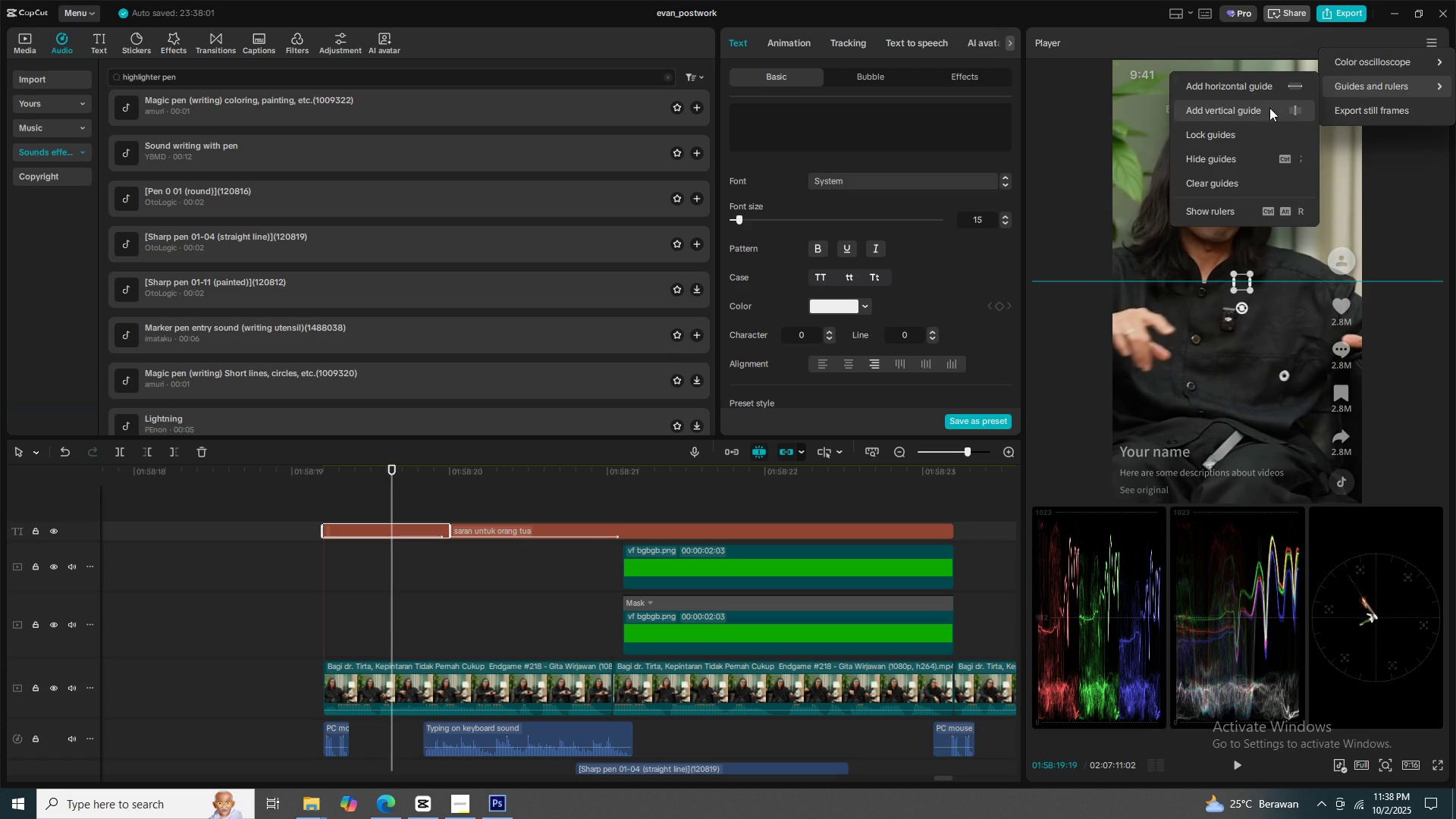 
left_click([1269, 108])
 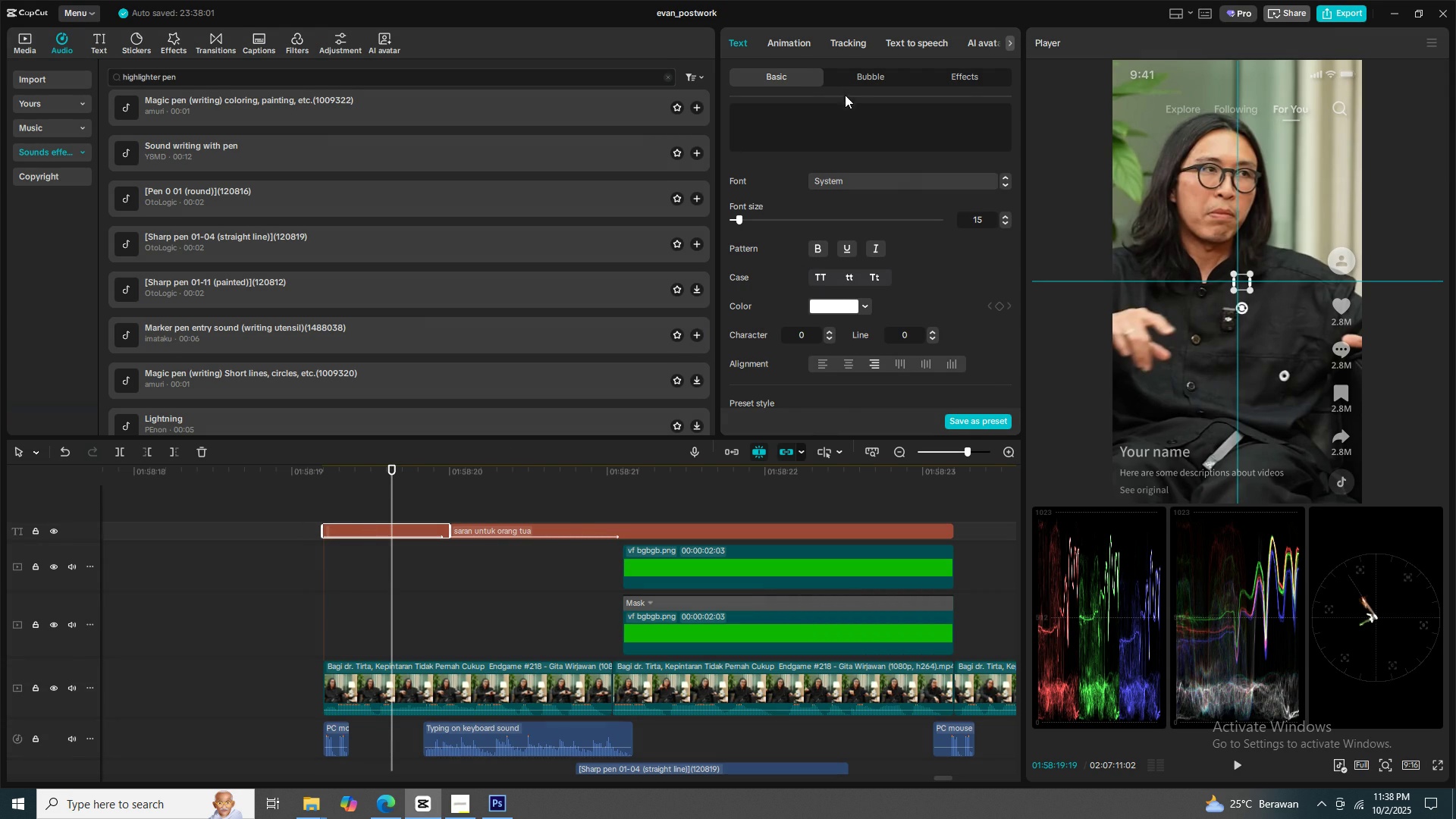 
left_click([790, 37])
 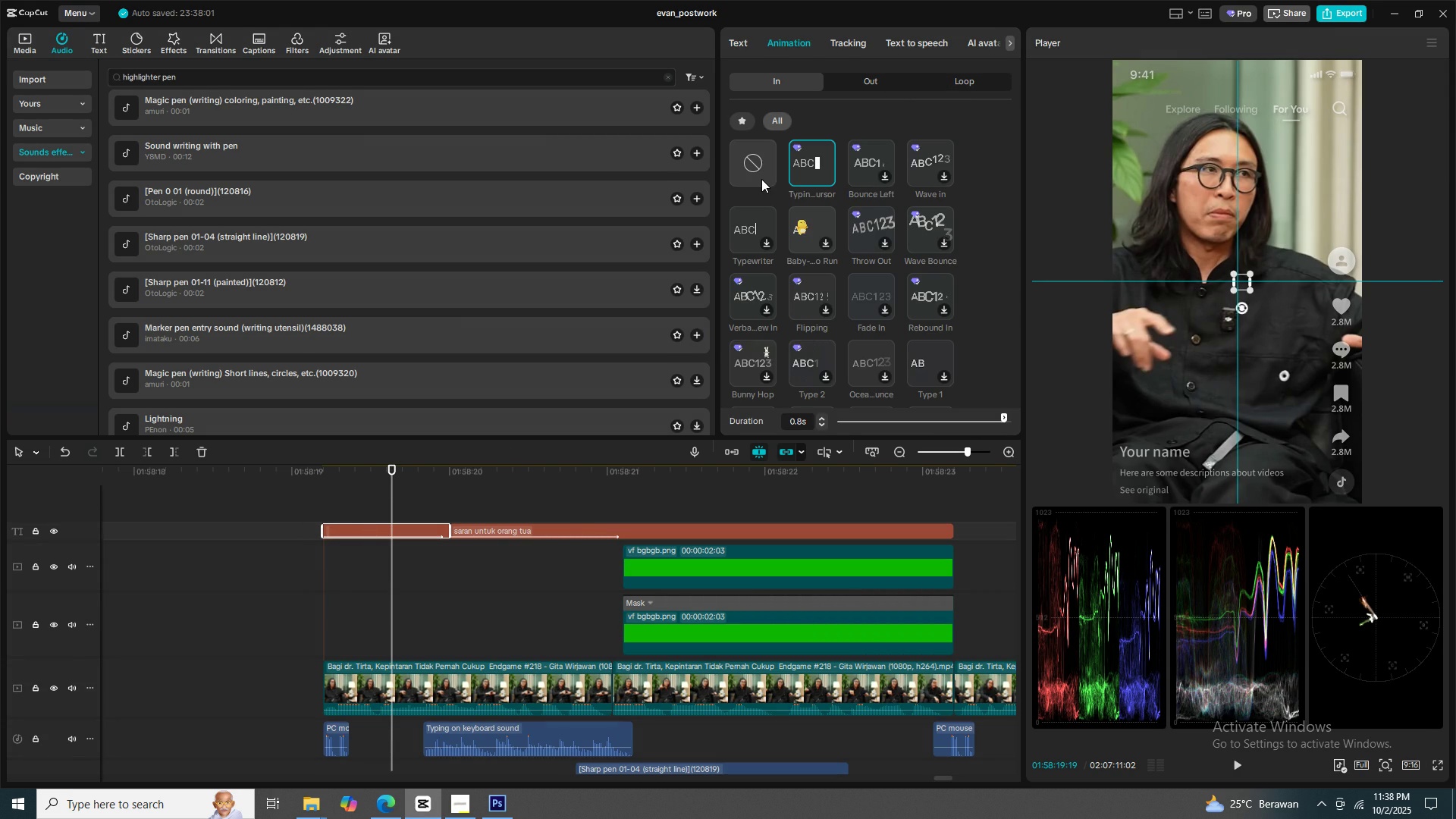 
left_click([761, 179])
 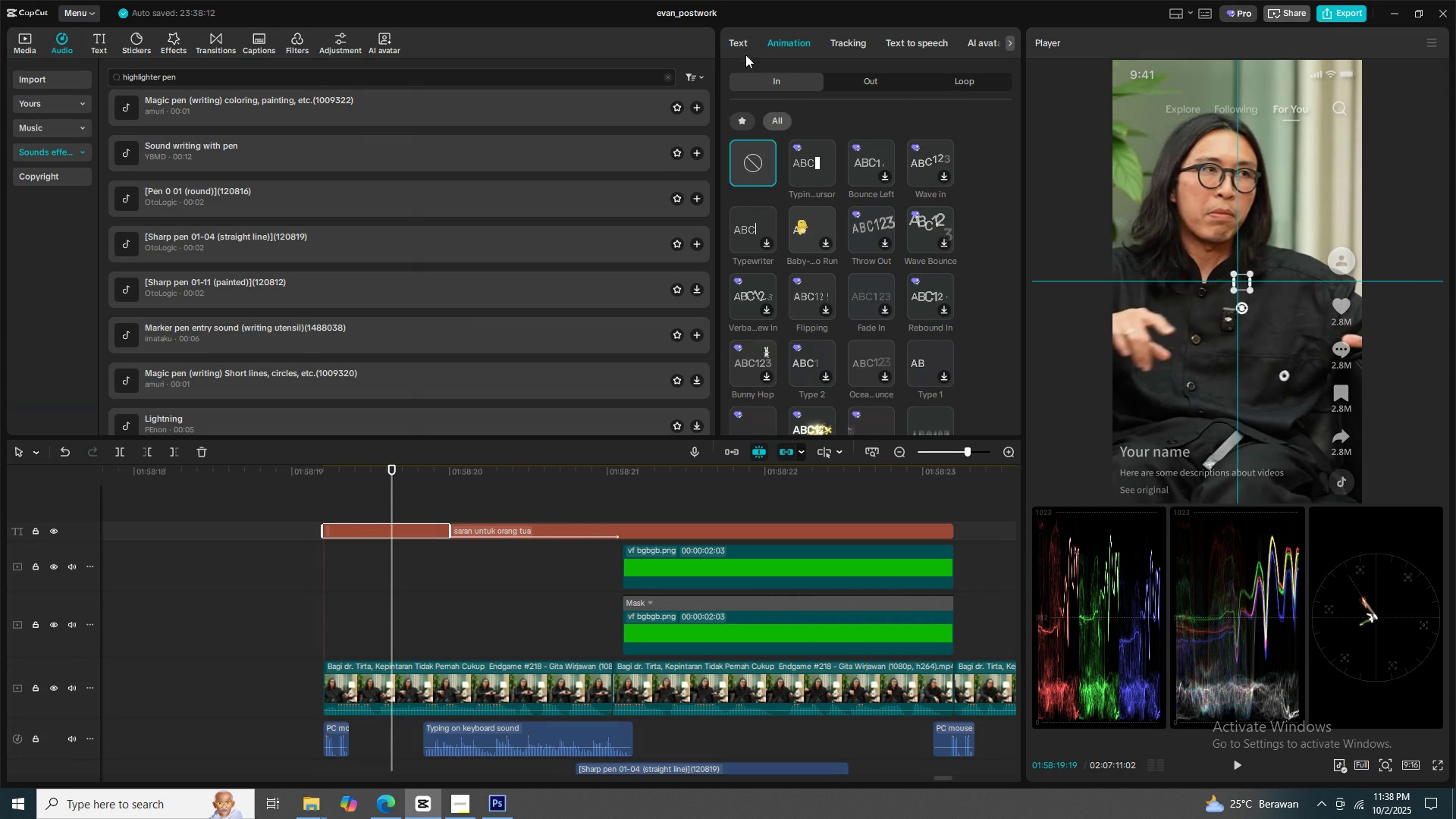 
left_click([739, 50])
 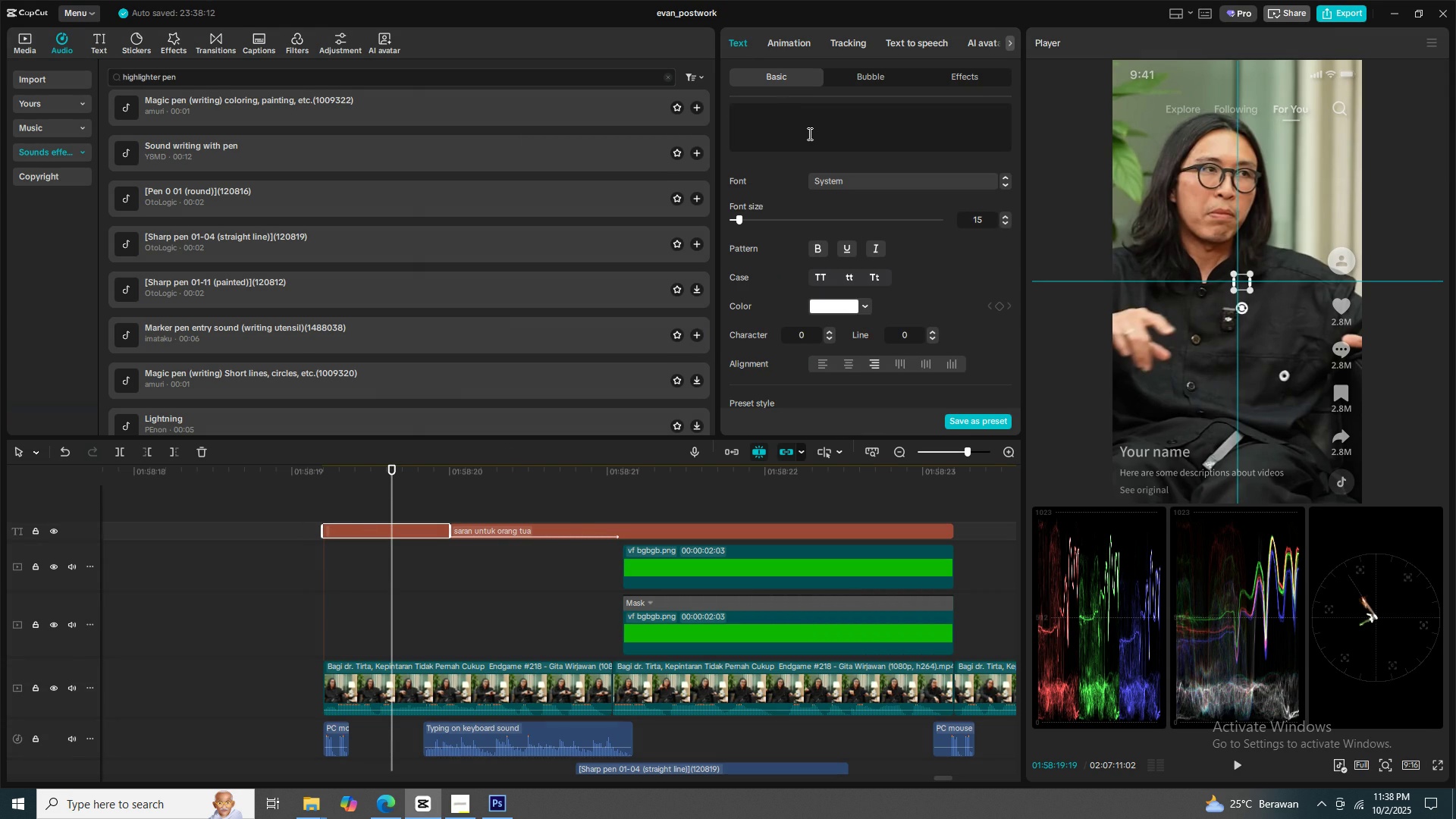 
left_click([808, 133])
 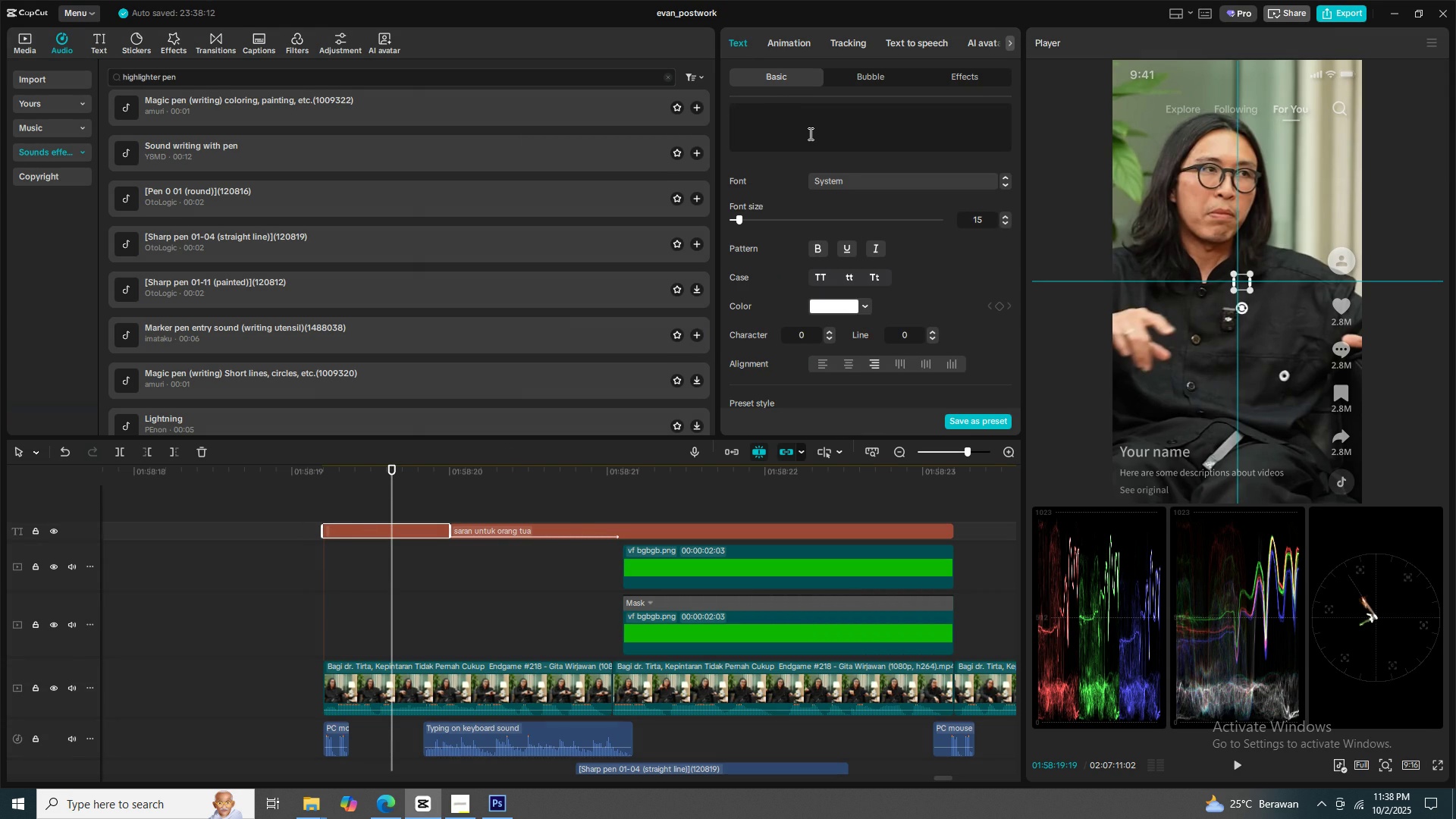 
type(saya akan memberikan )
key(Backspace)
 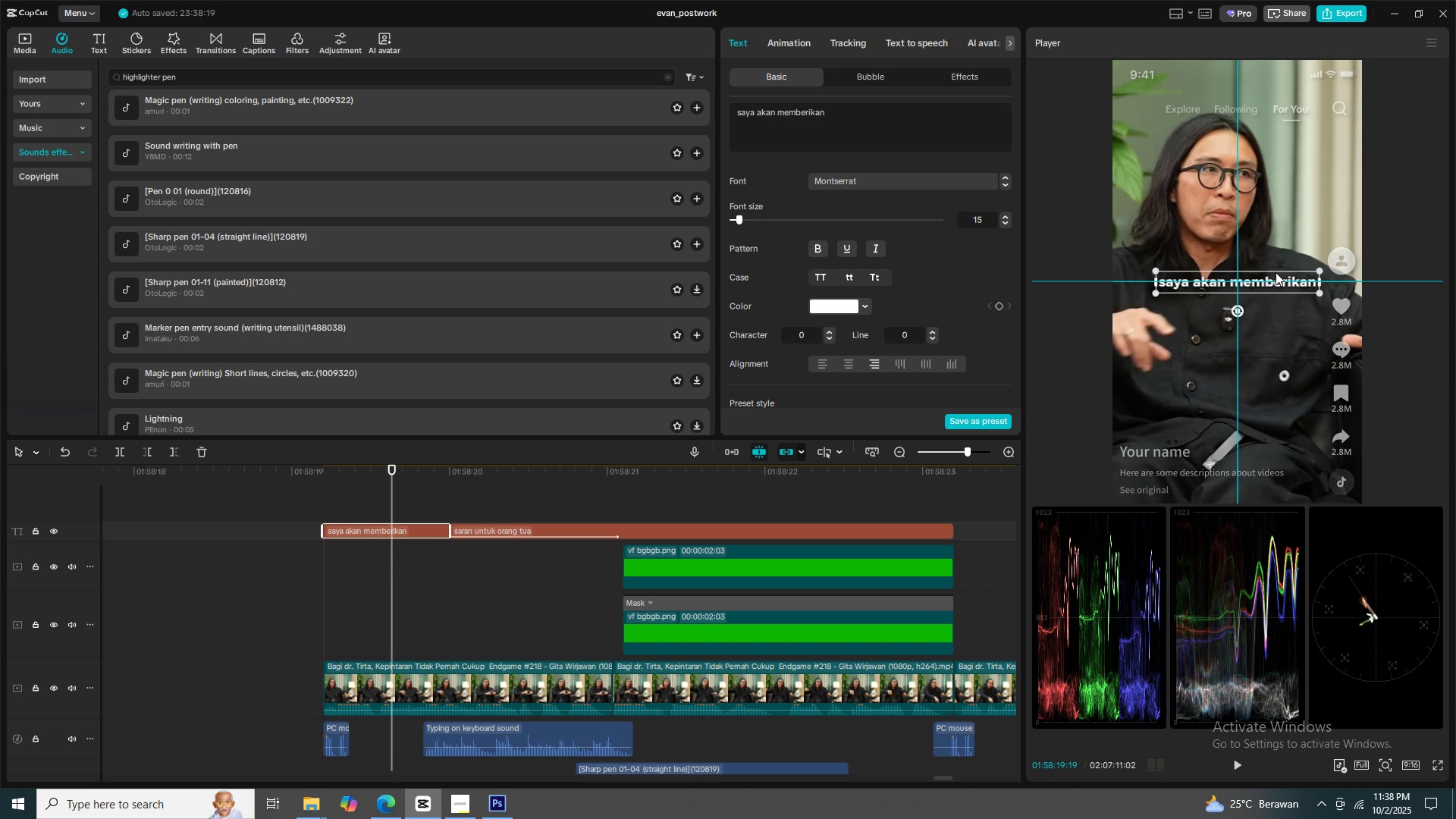 
wait(9.43)
 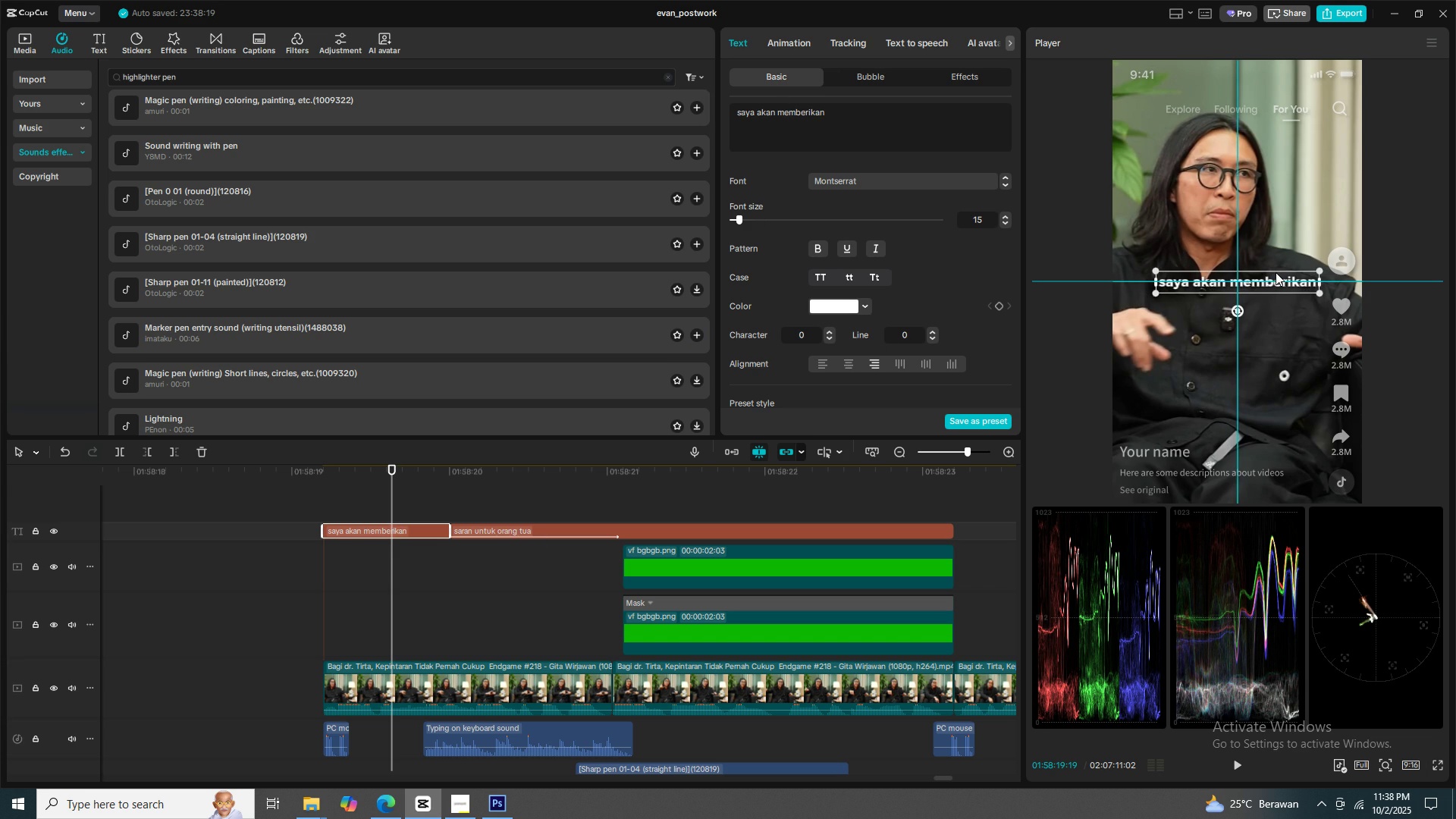 
double_click([1006, 220])
 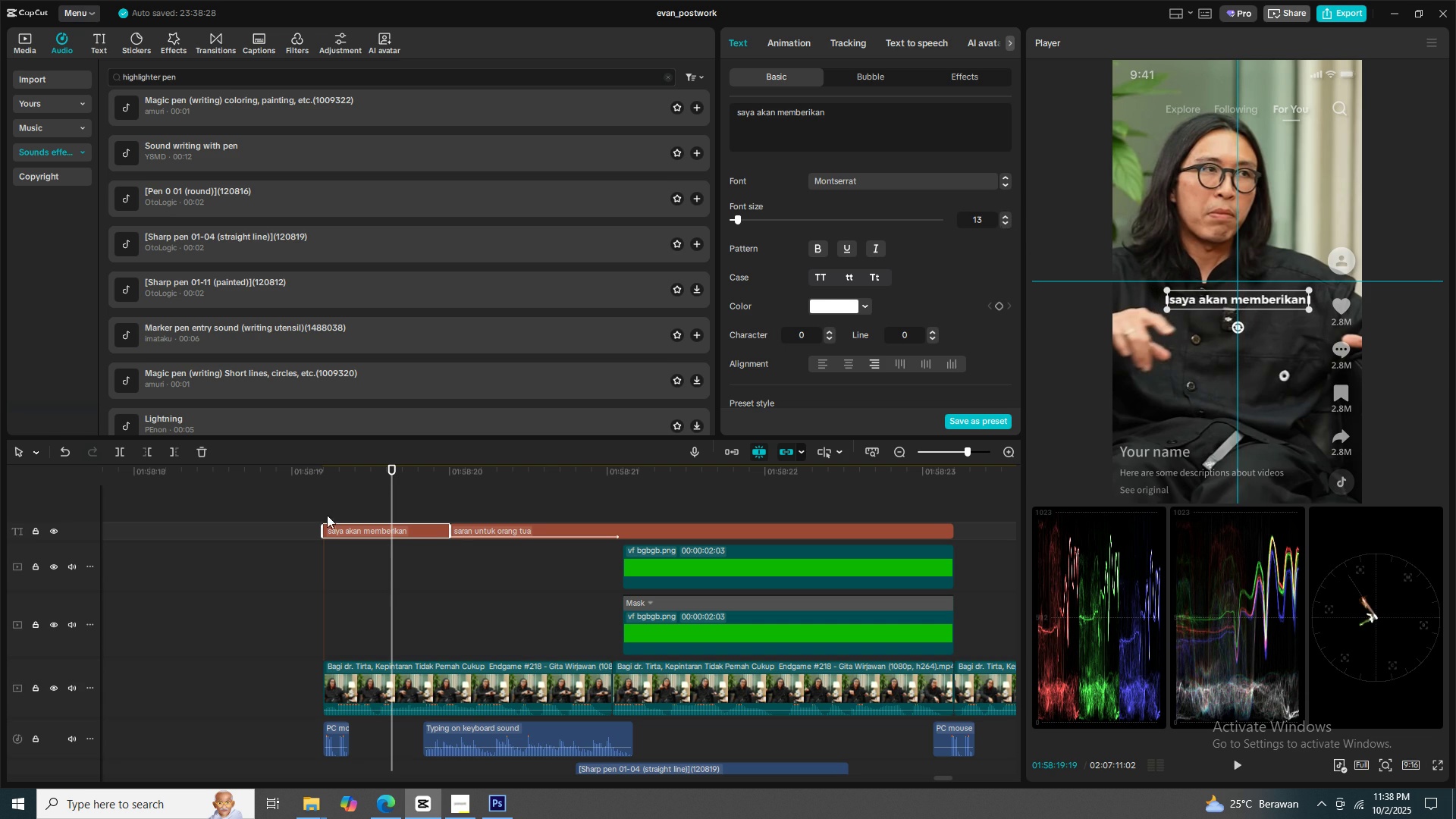 
left_click([284, 515])
 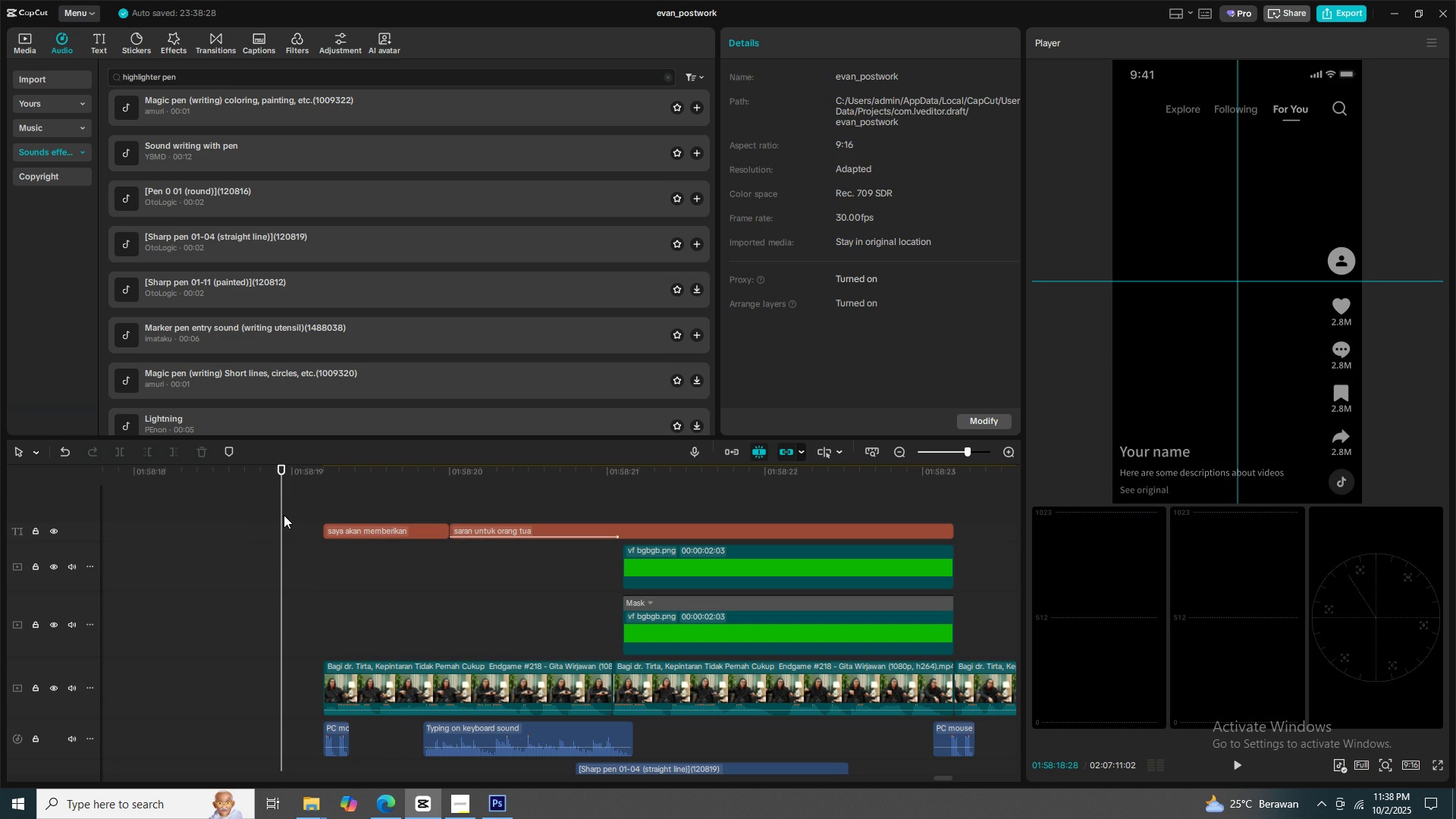 
key(Alt+AltLeft)
 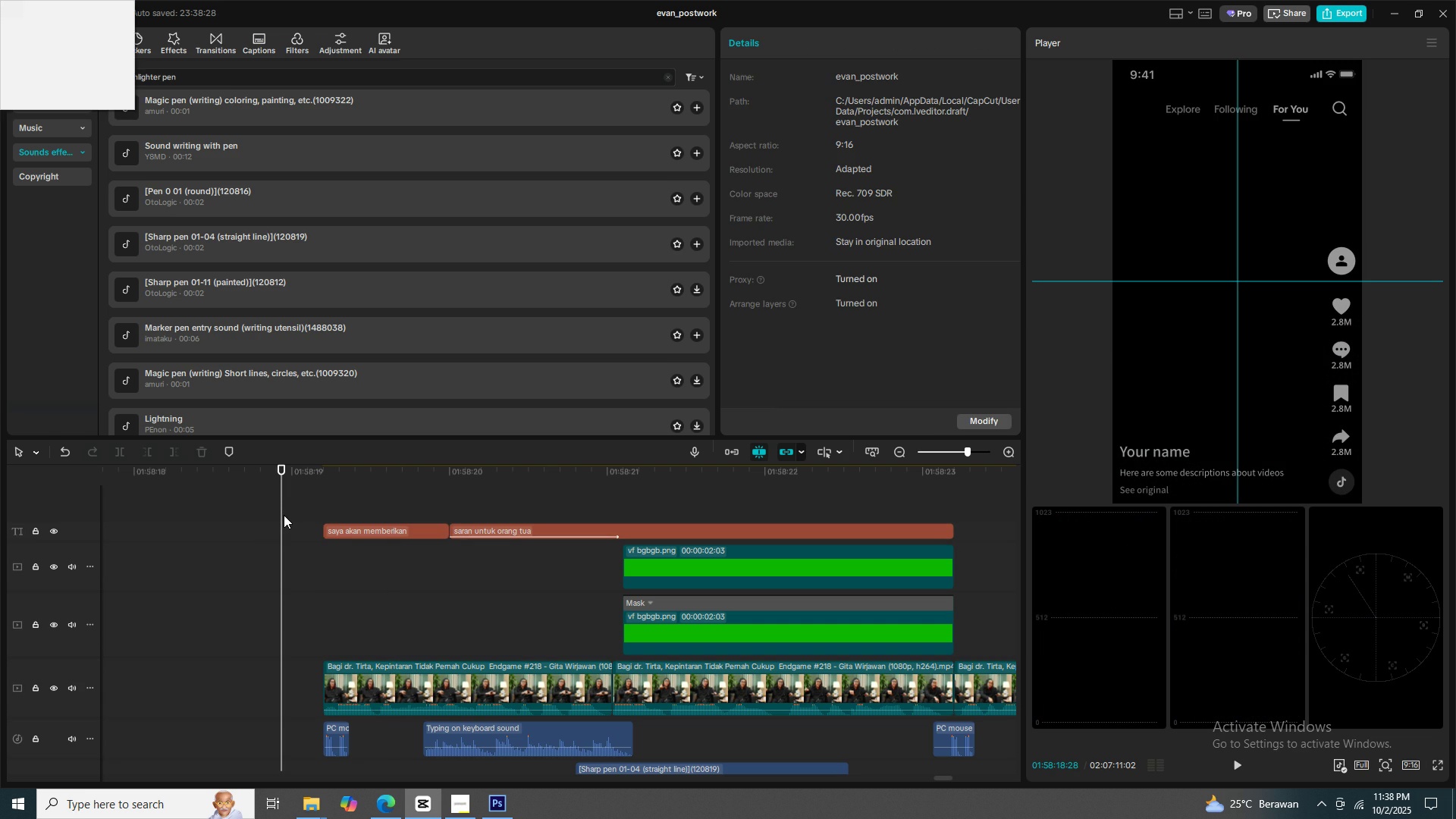 
key(Alt+Space)
 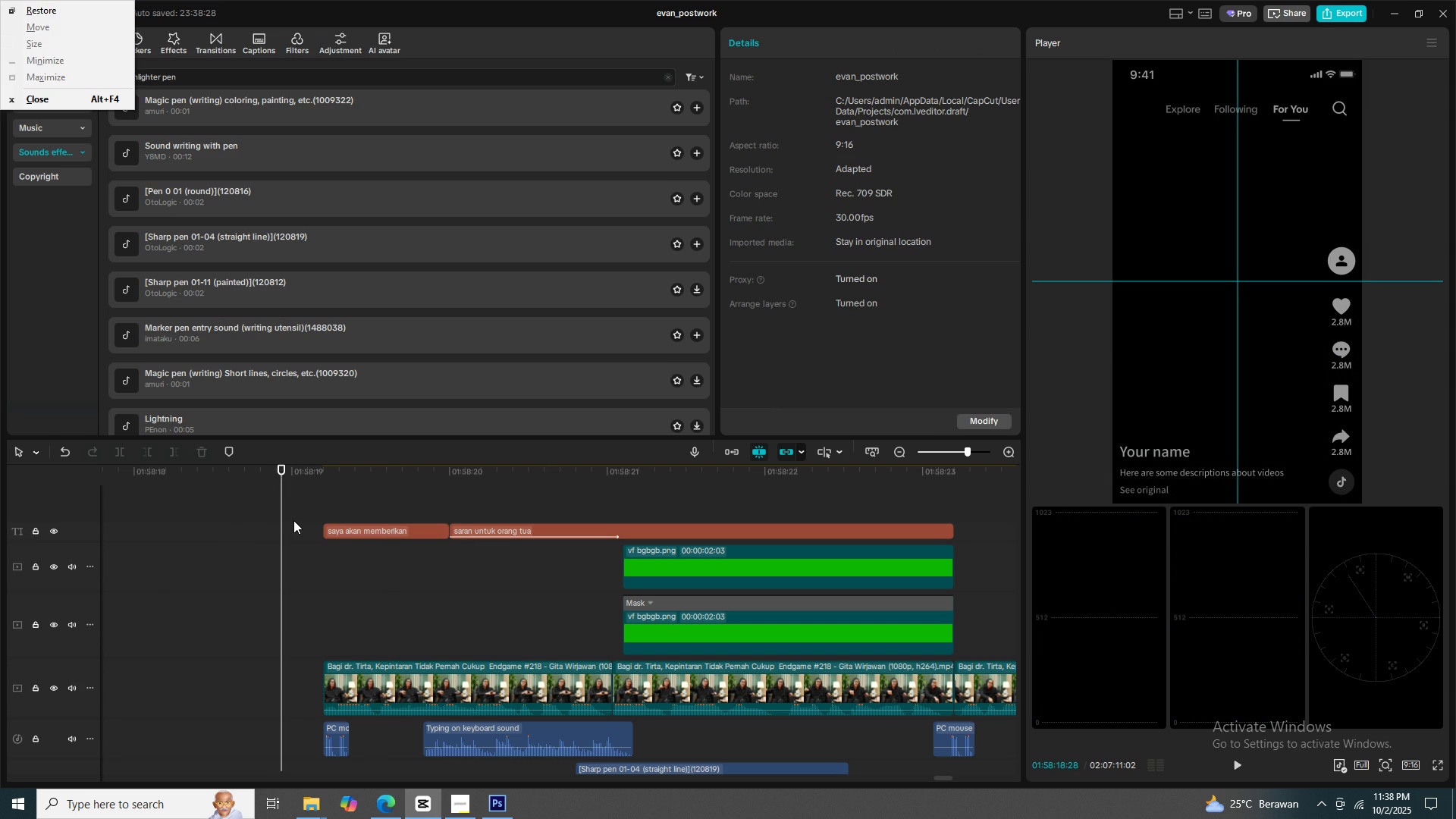 
left_click([293, 520])
 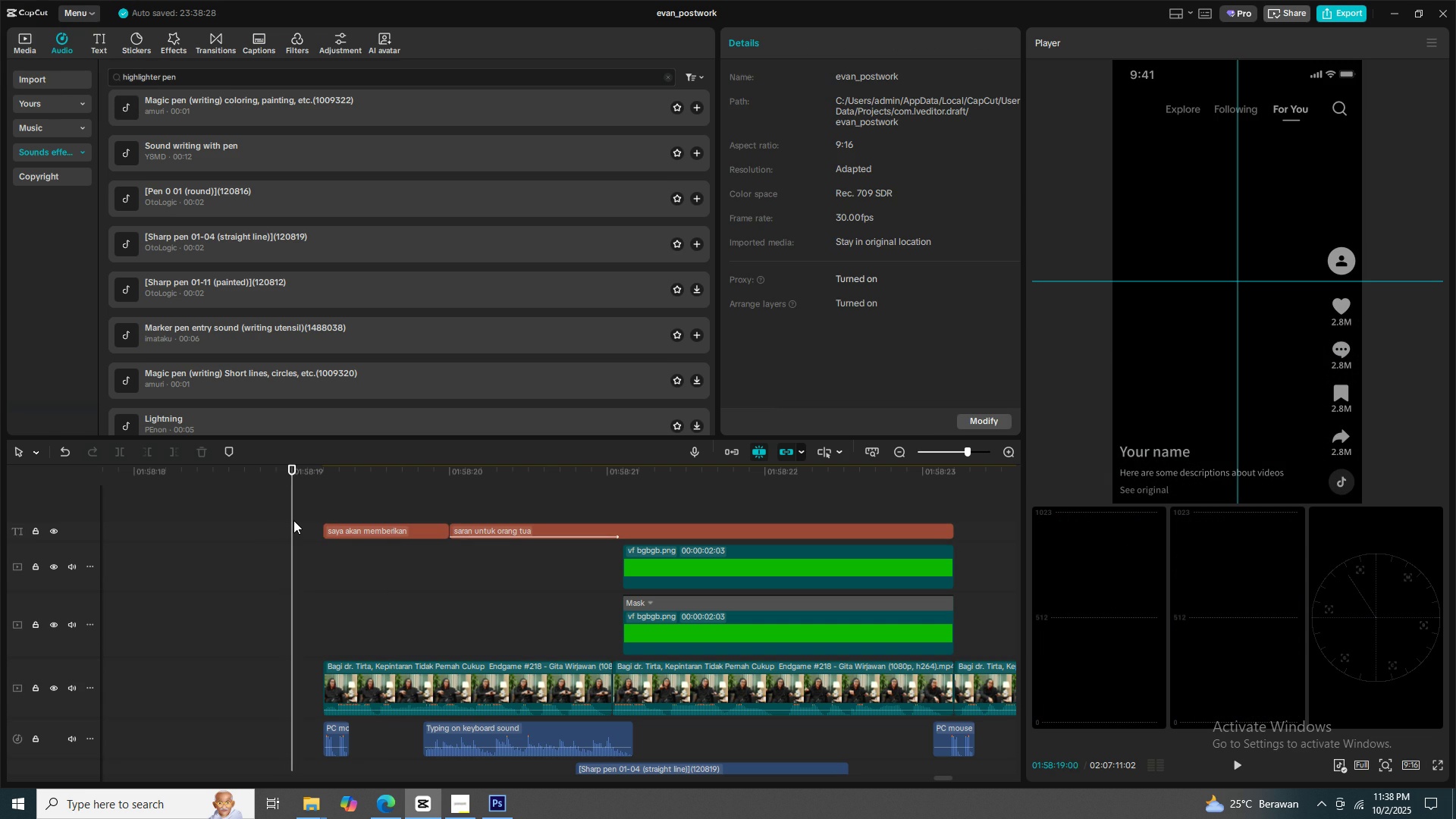 
key(Space)
 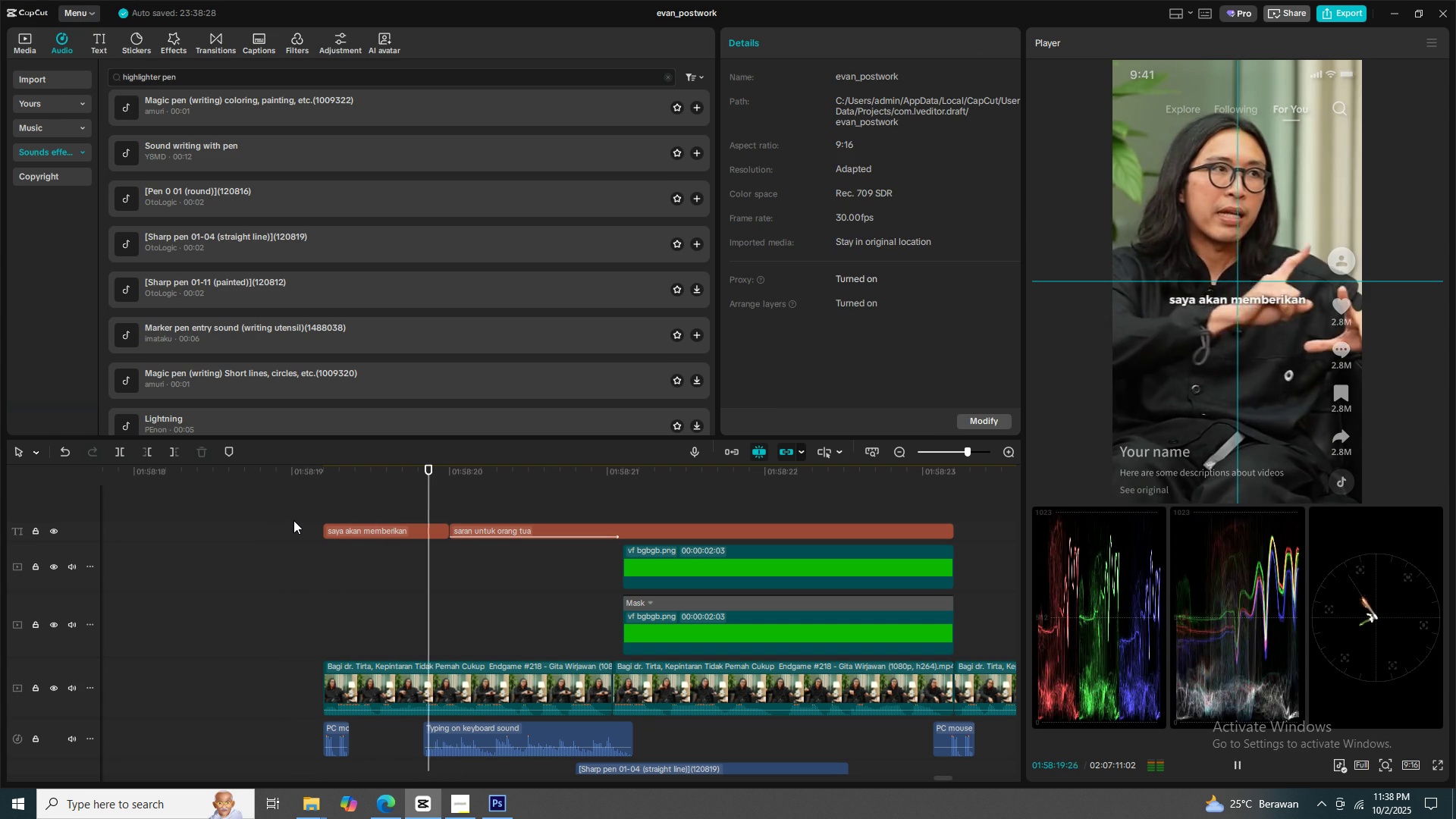 
key(Space)
 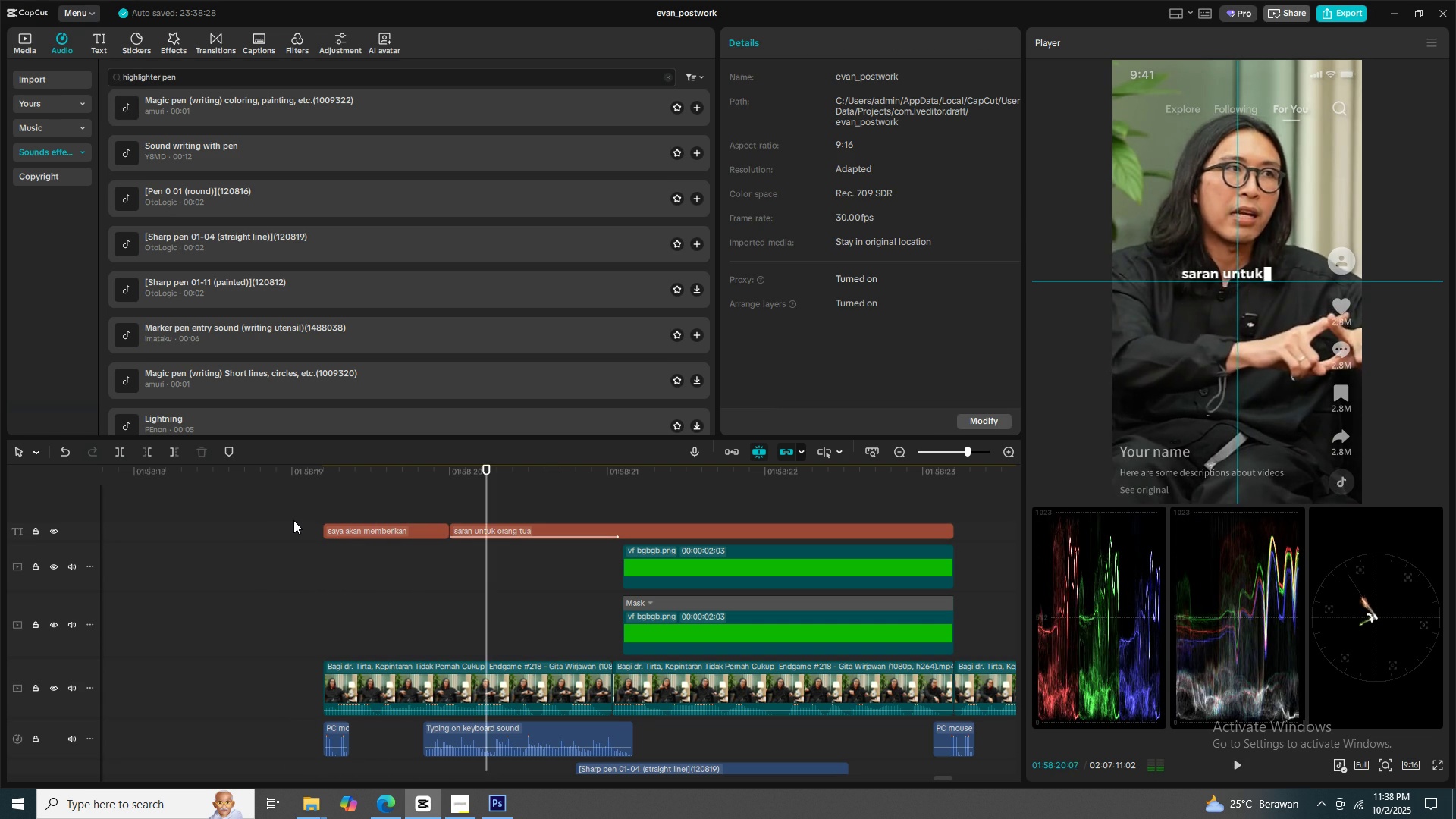 
key(Space)
 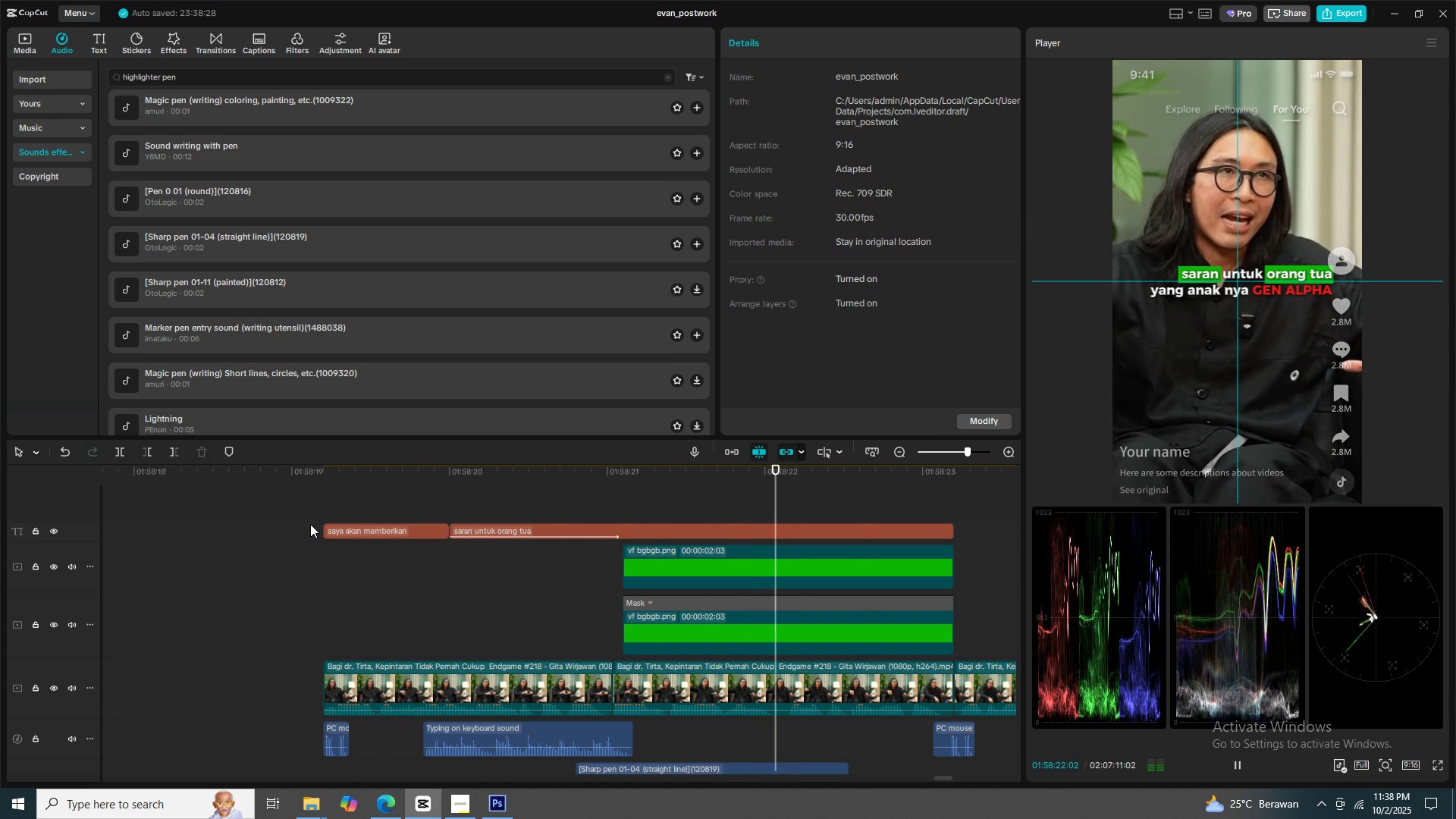 
key(Space)
 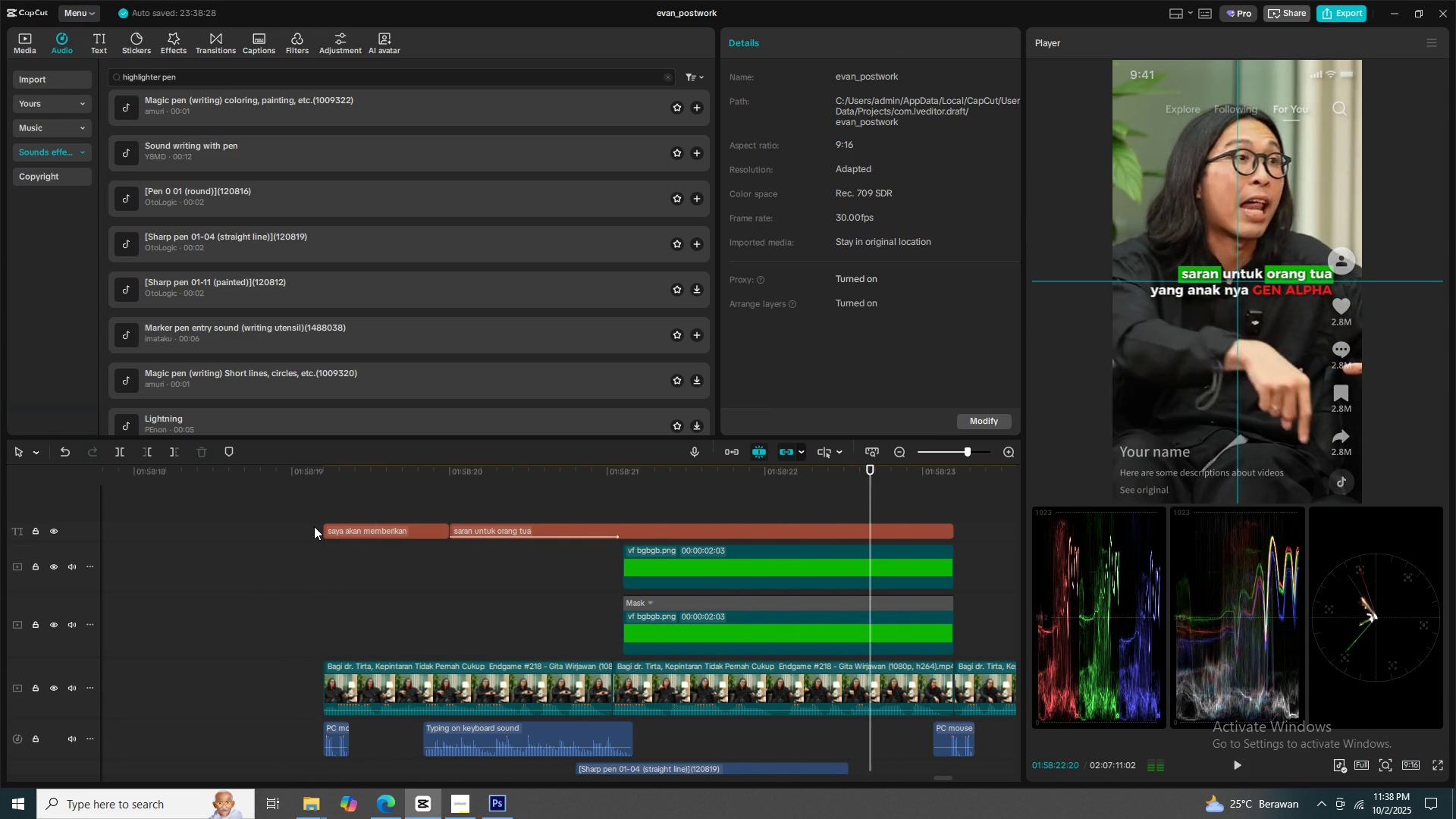 
key(Space)
 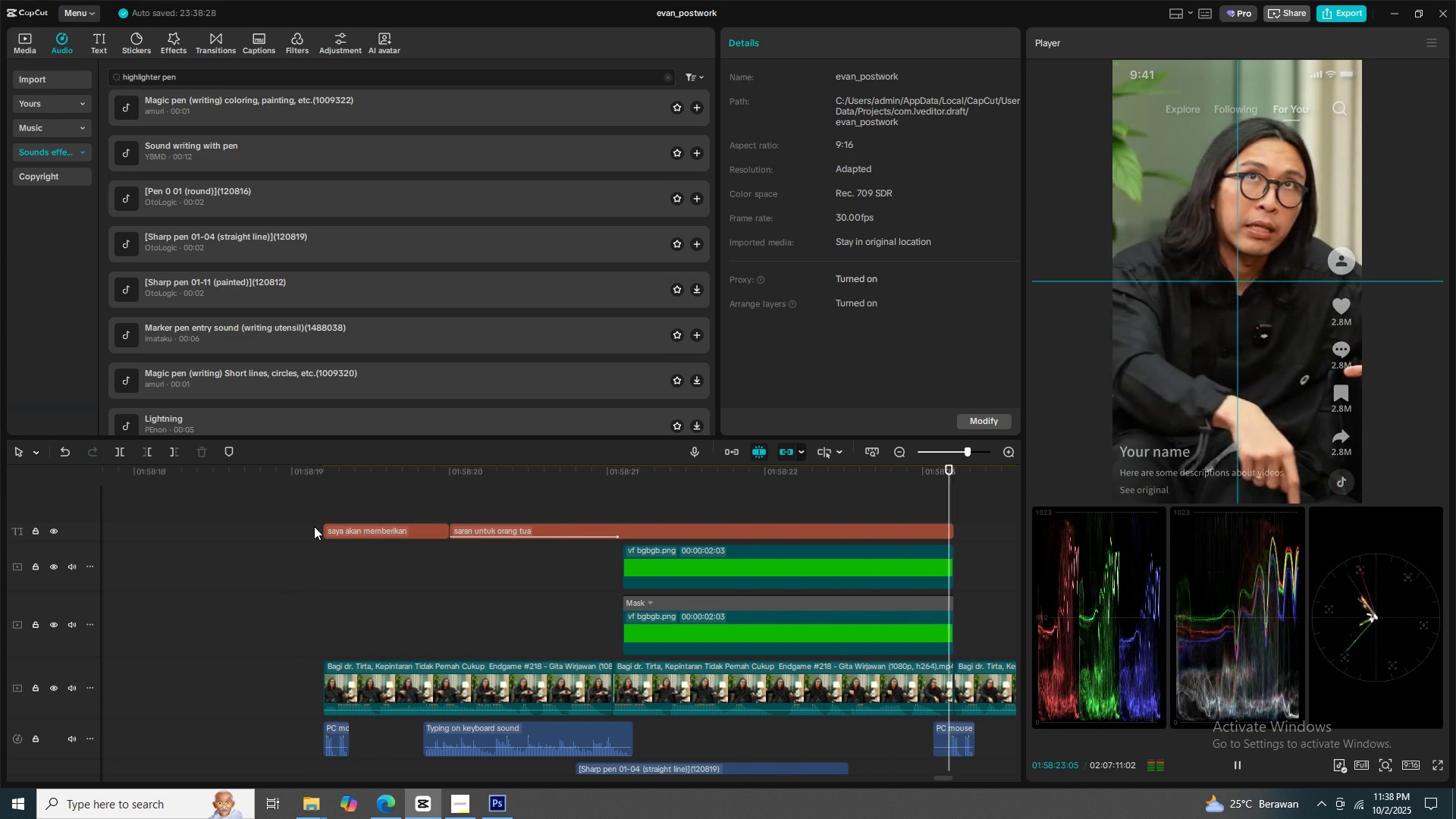 
key(Space)
 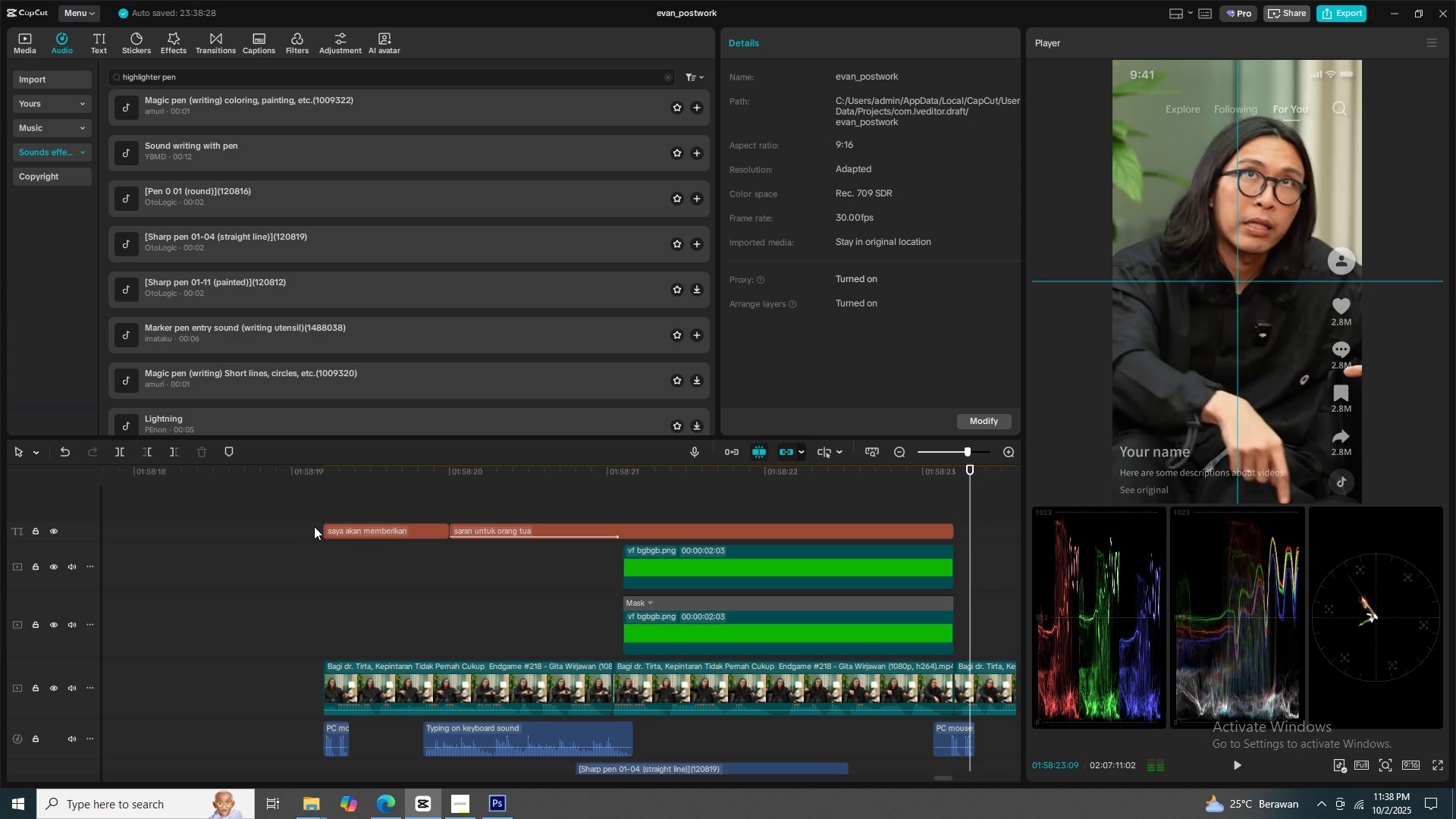 
key(Space)
 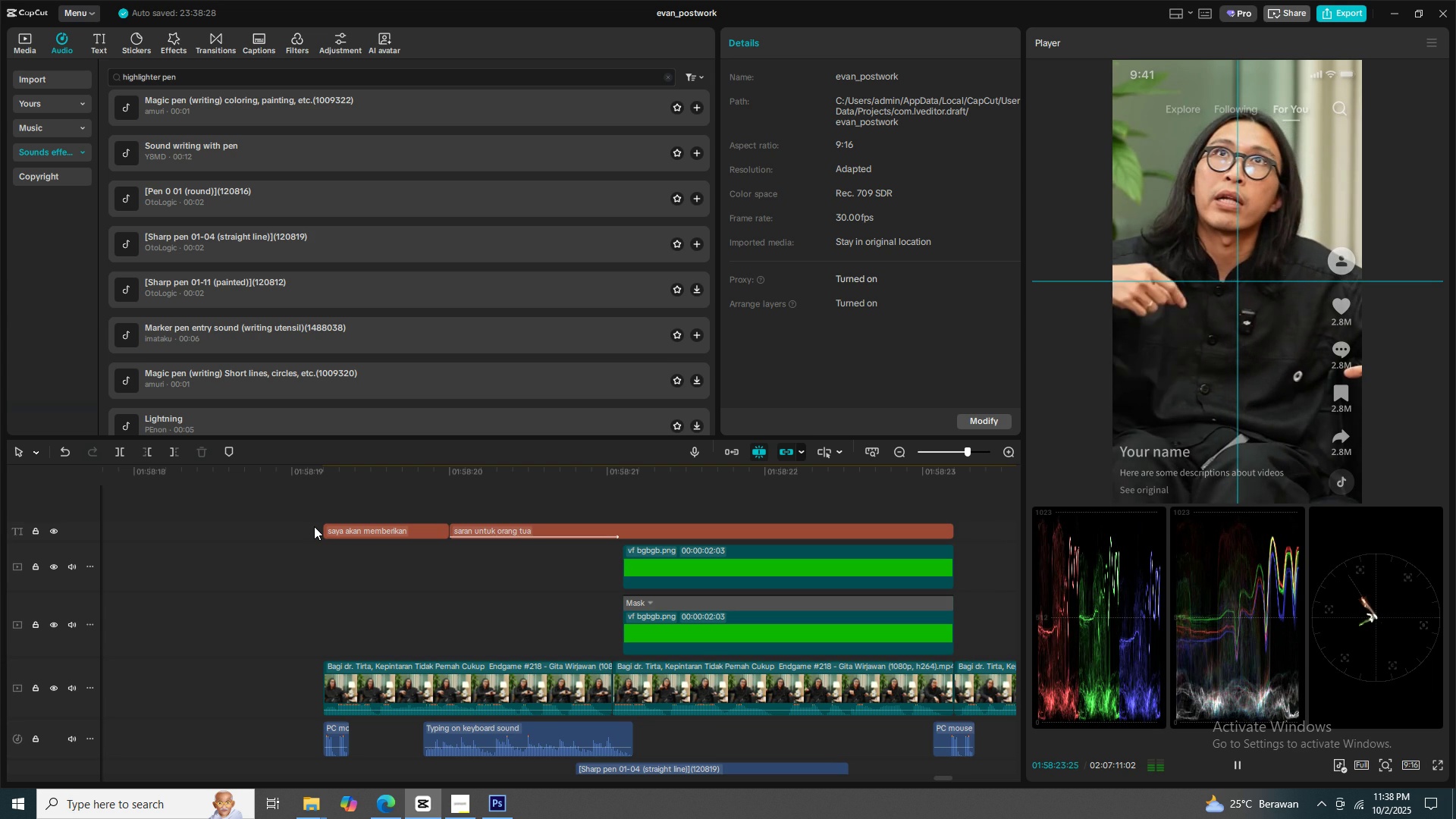 
key(Space)
 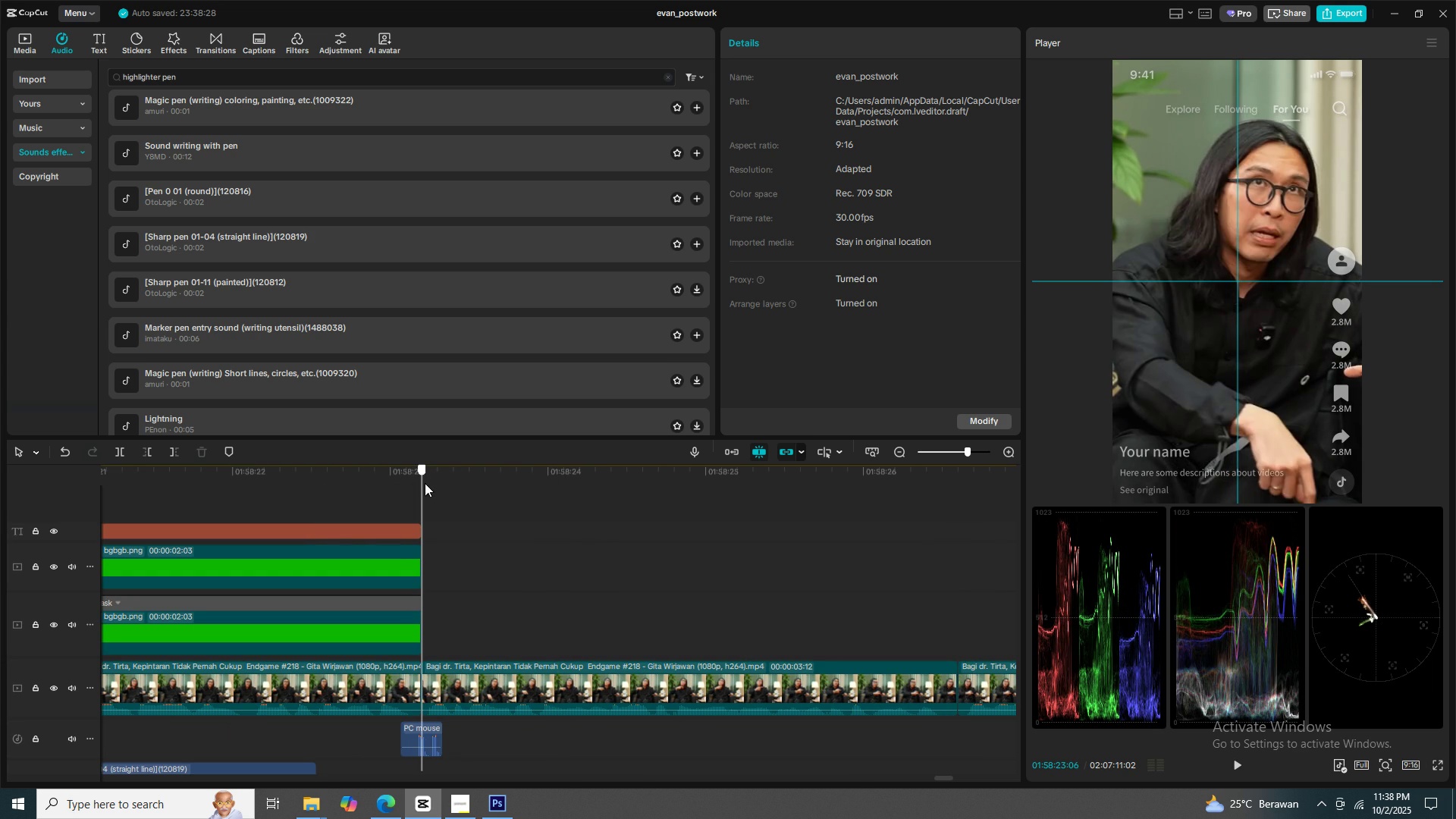 
key(Space)
 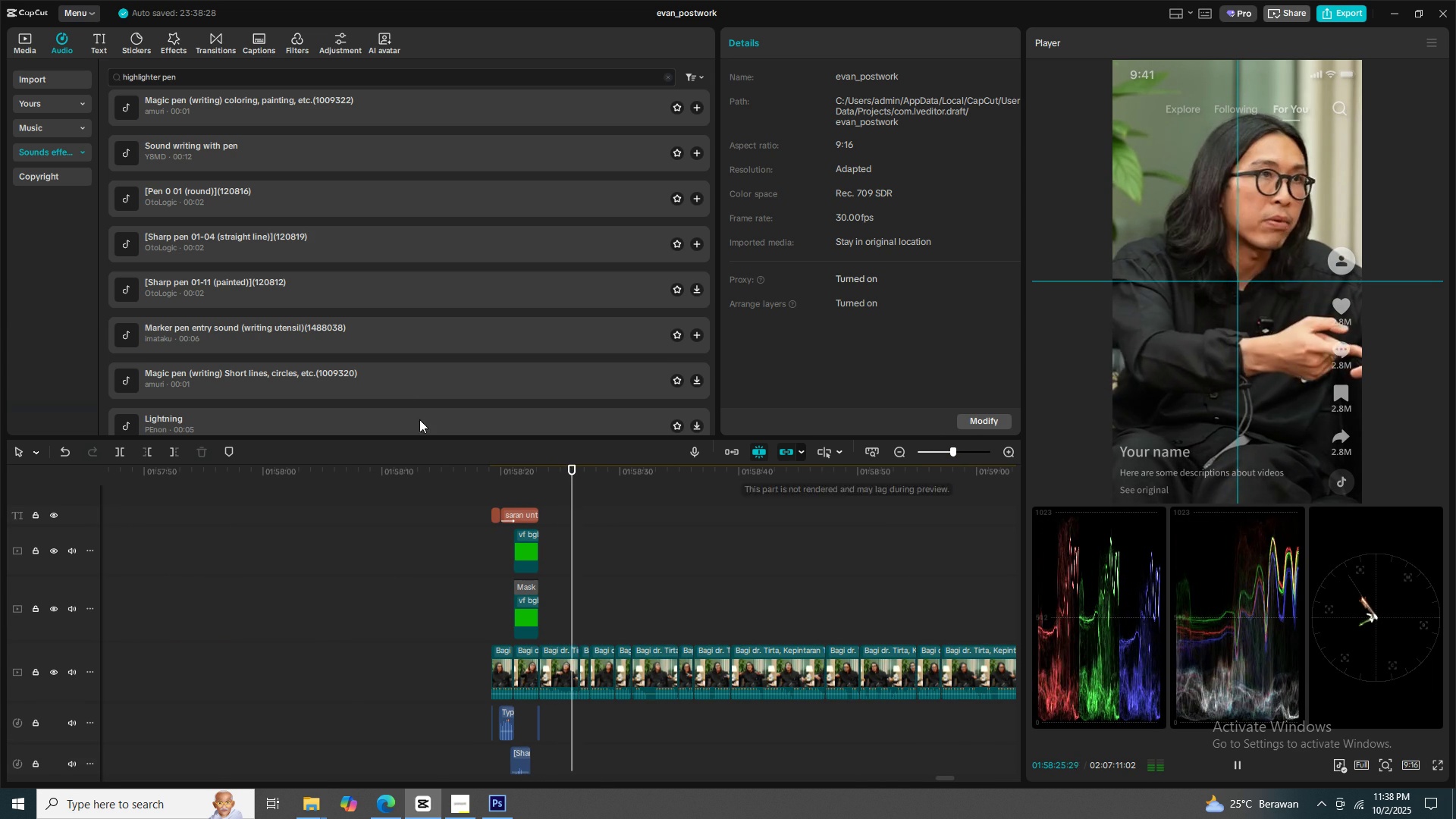 
key(Space)
 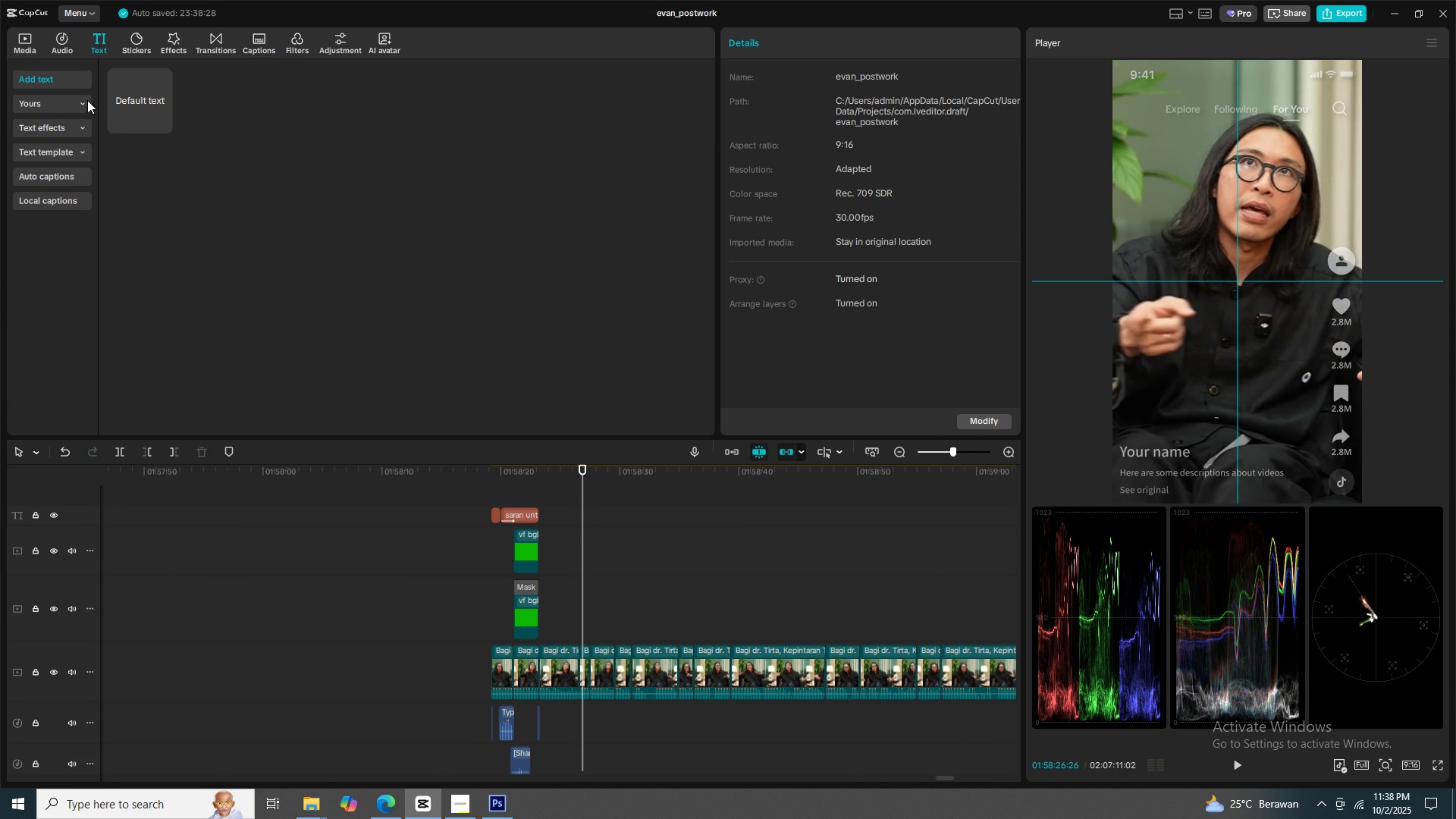 
left_click([71, 170])
 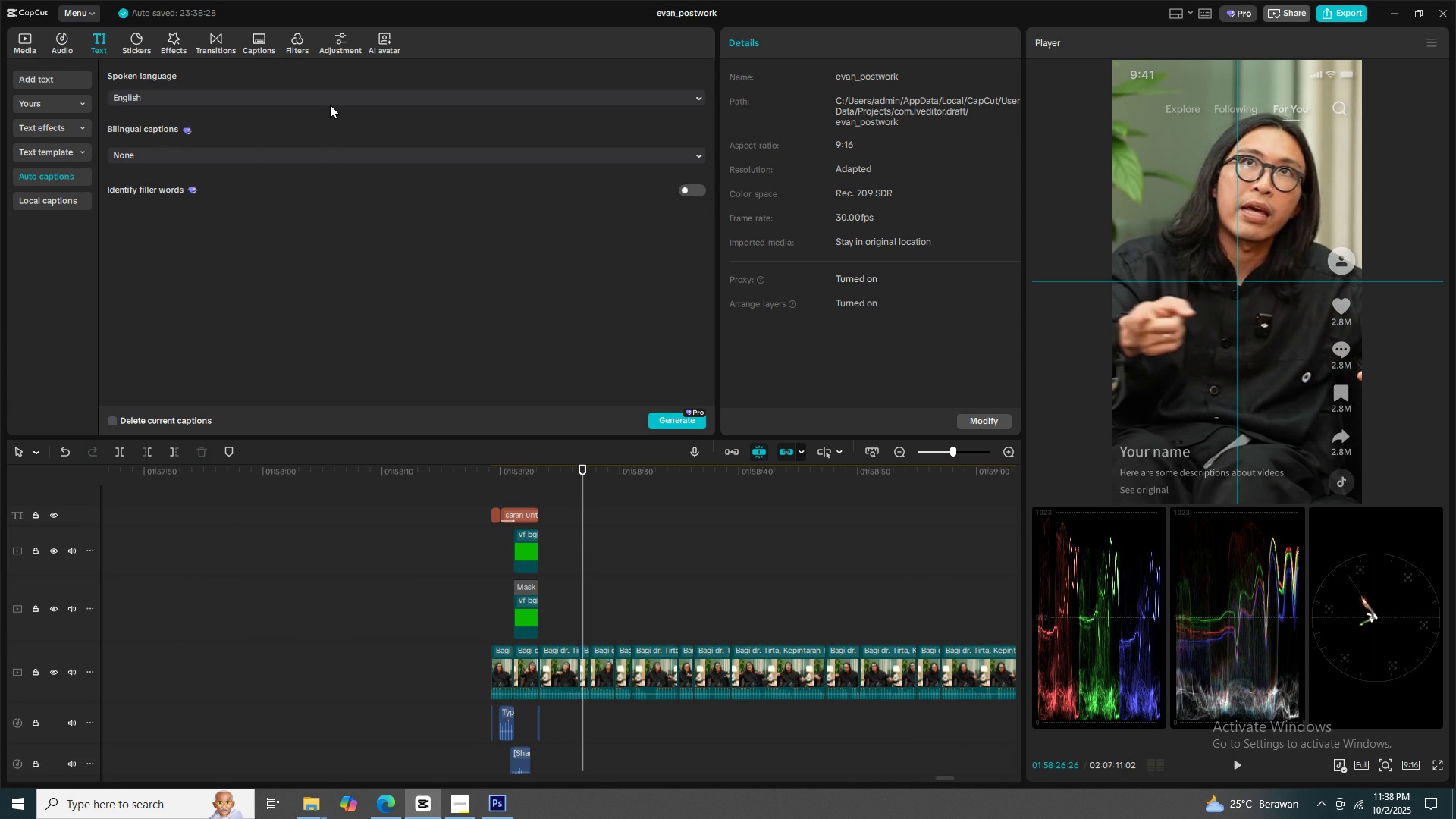 
left_click([330, 105])
 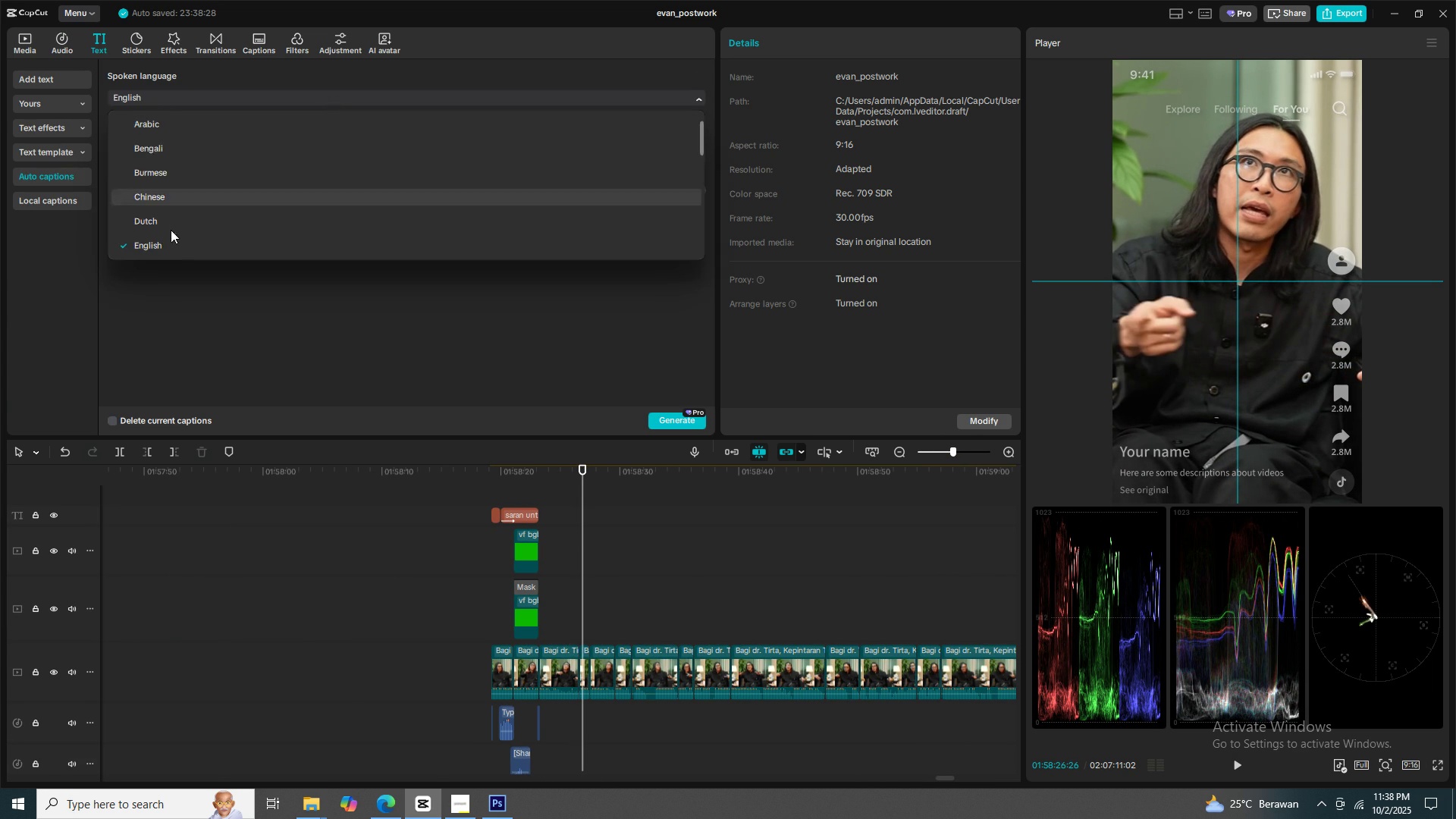 
scroll: coordinate [169, 238], scroll_direction: down, amount: 3.0
 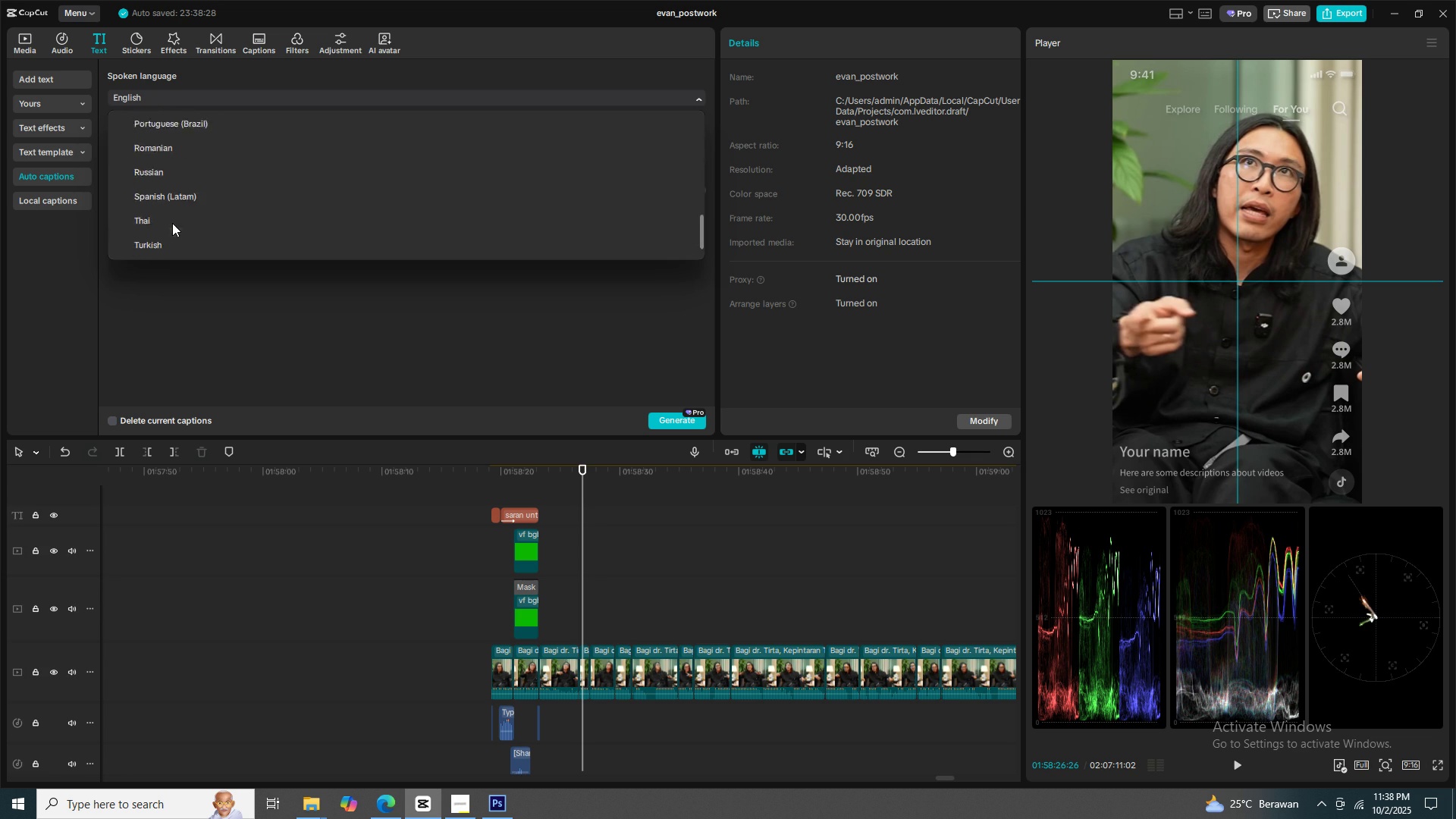 
scroll: coordinate [172, 221], scroll_direction: up, amount: 5.0
 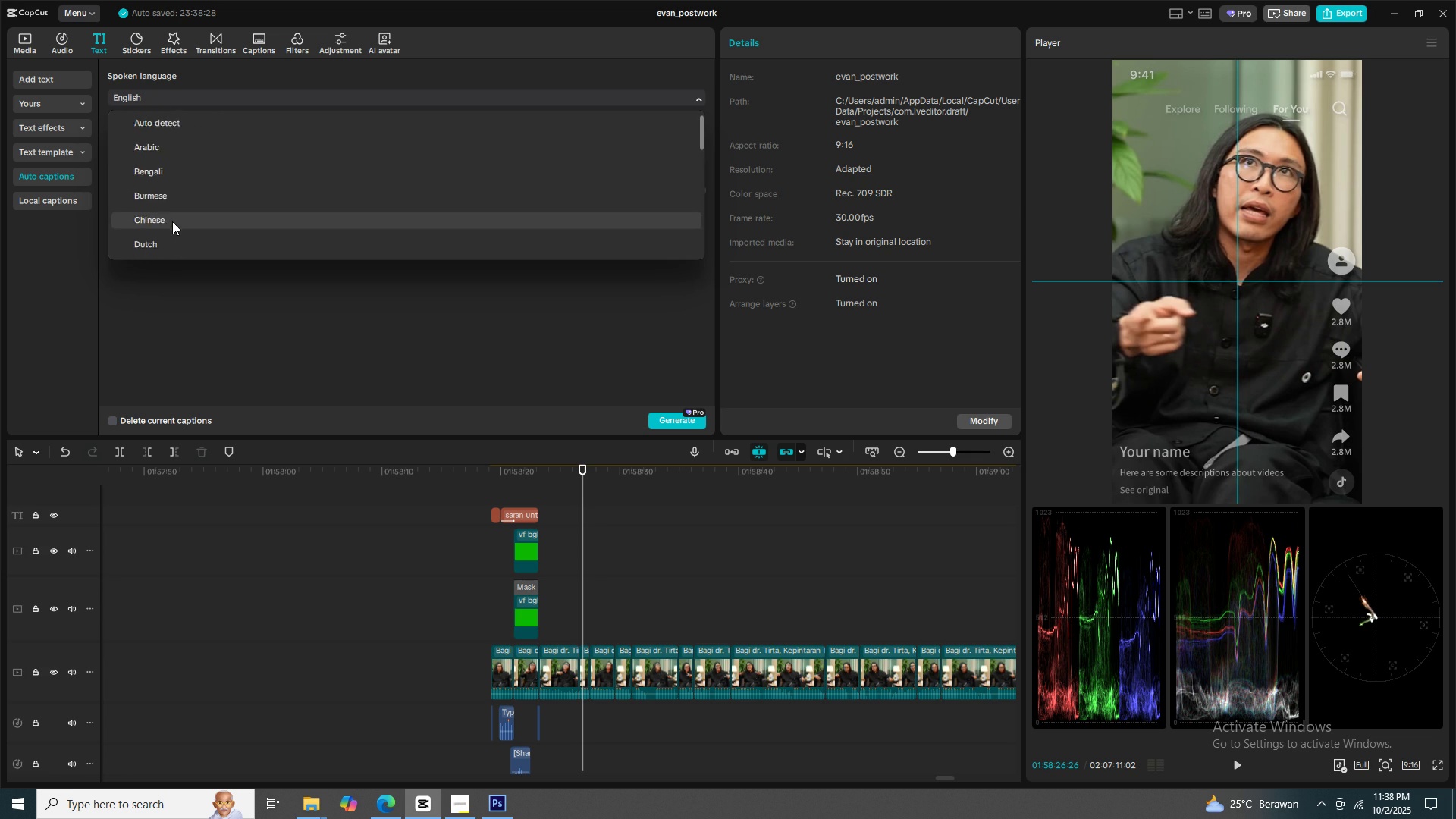 
scroll: coordinate [172, 221], scroll_direction: down, amount: 2.0
 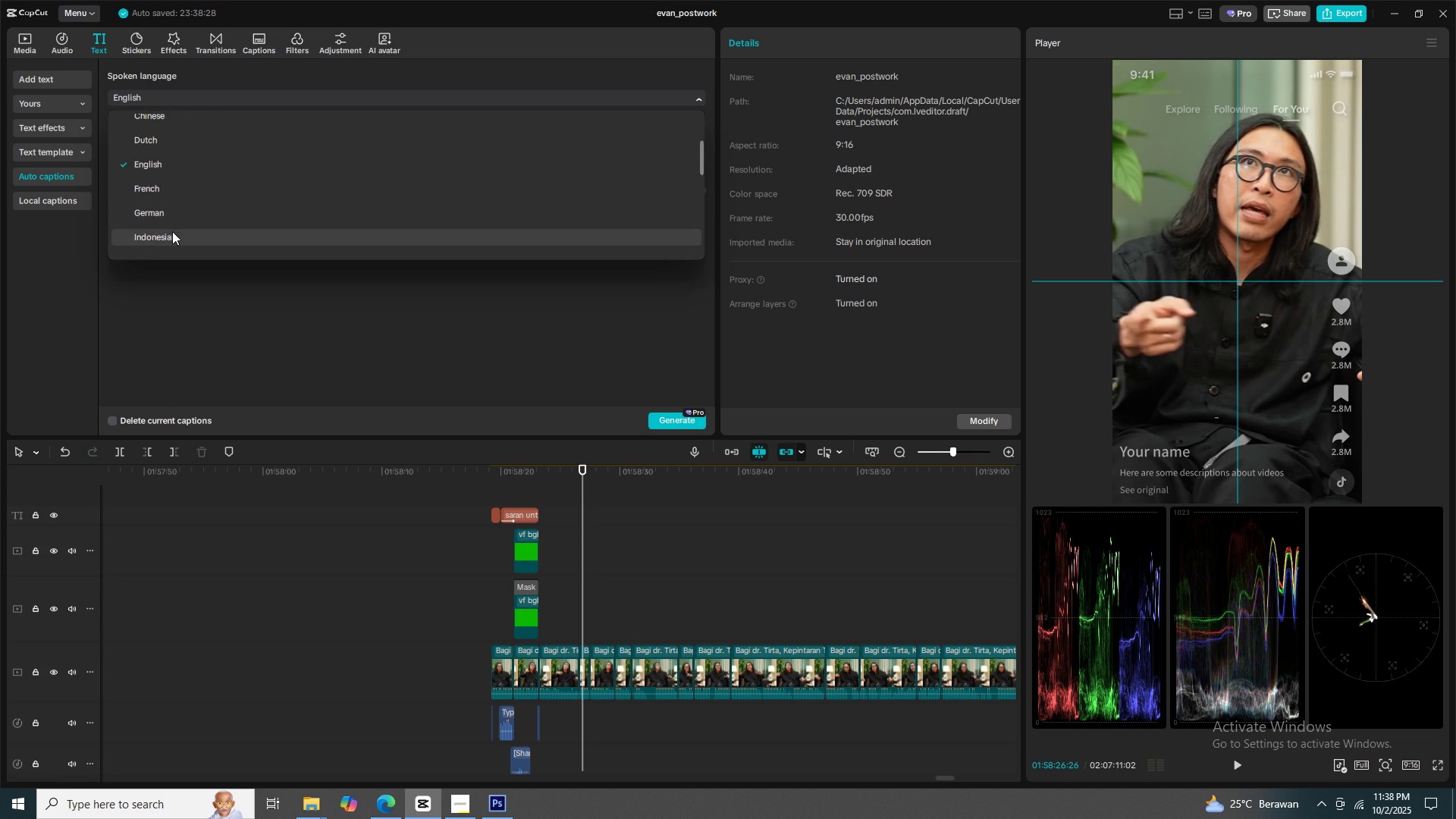 
left_click([172, 231])
 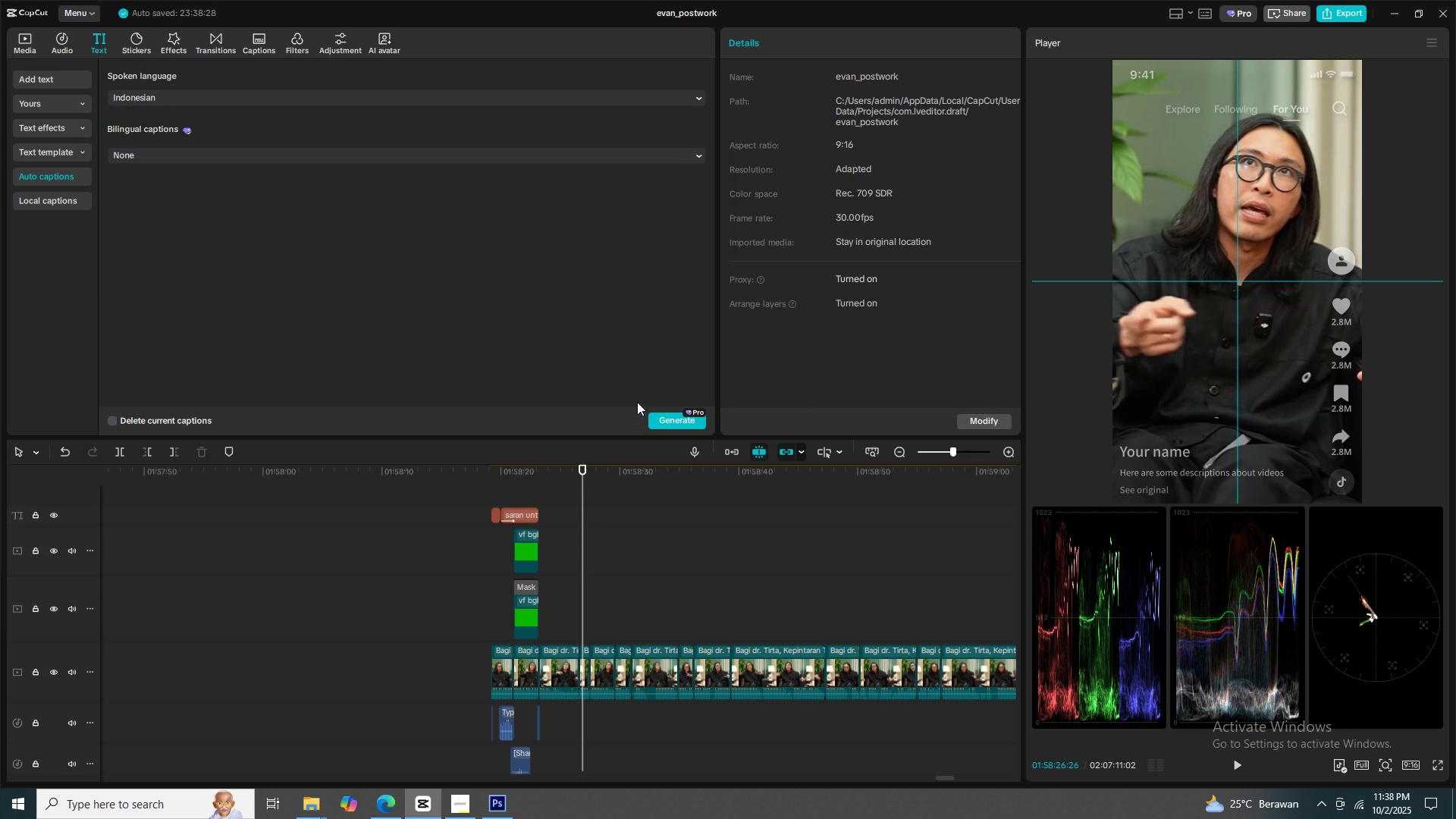 
left_click([661, 418])
 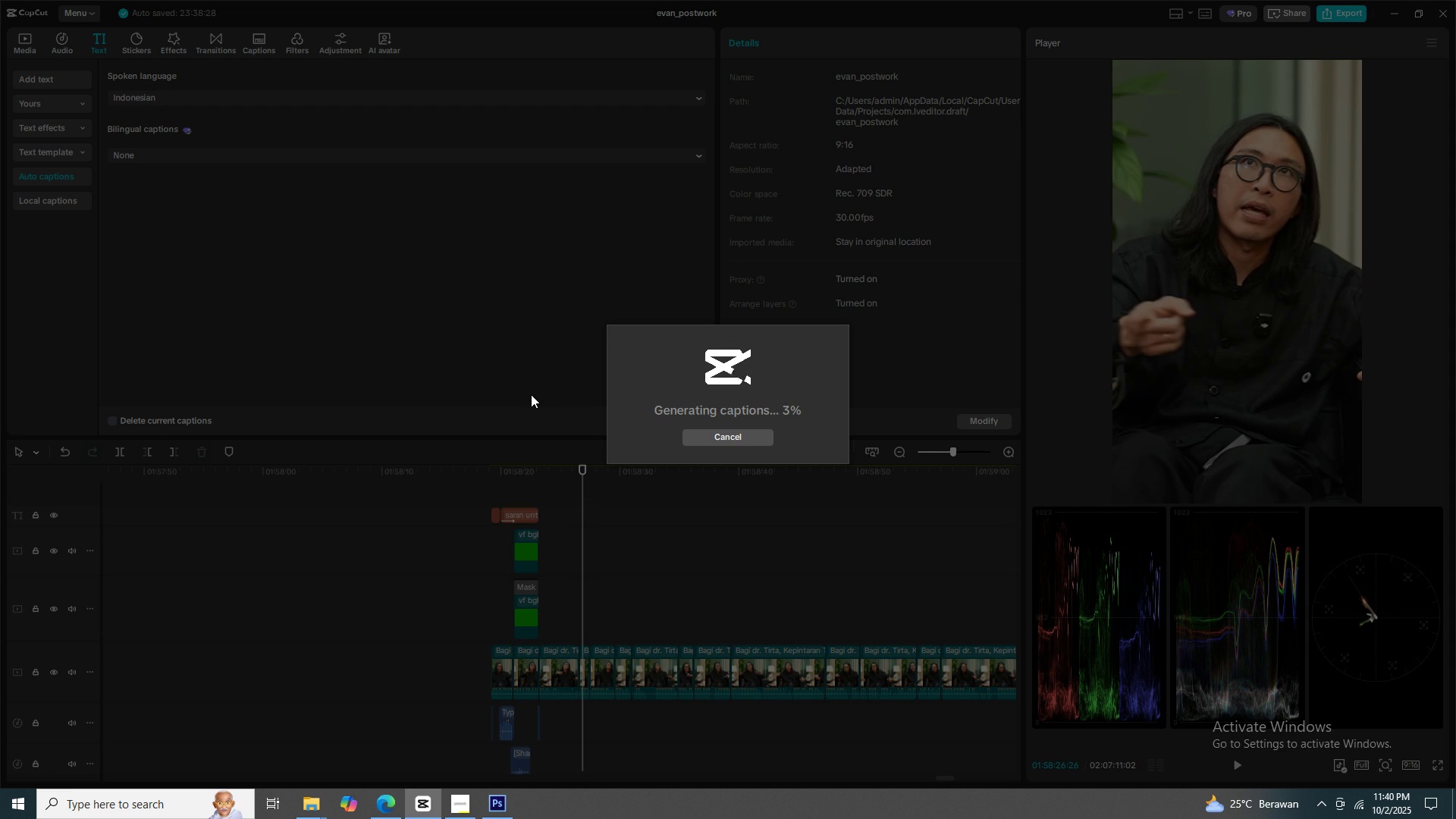 
wait(101.18)
 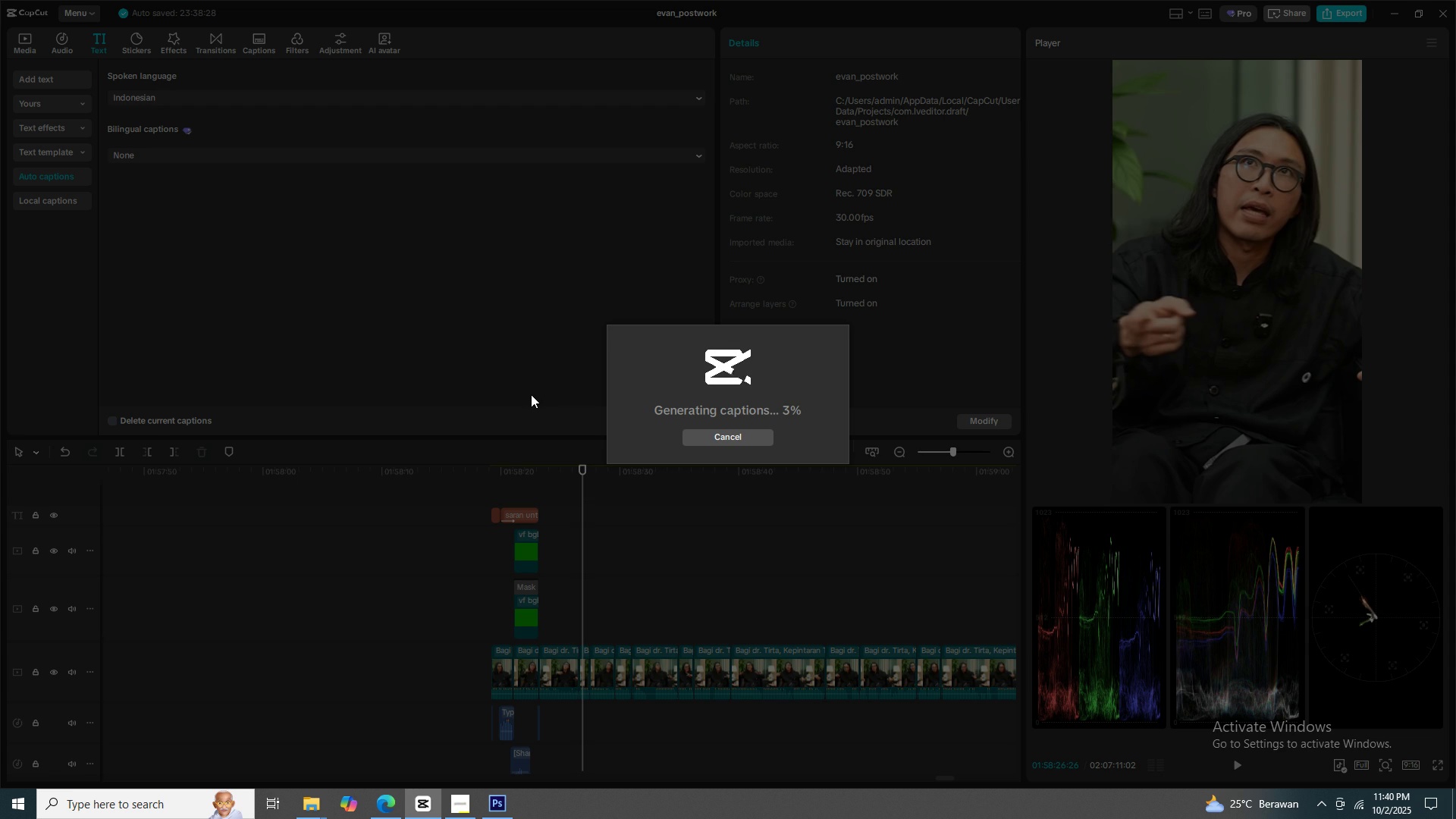 
left_click([690, 441])
 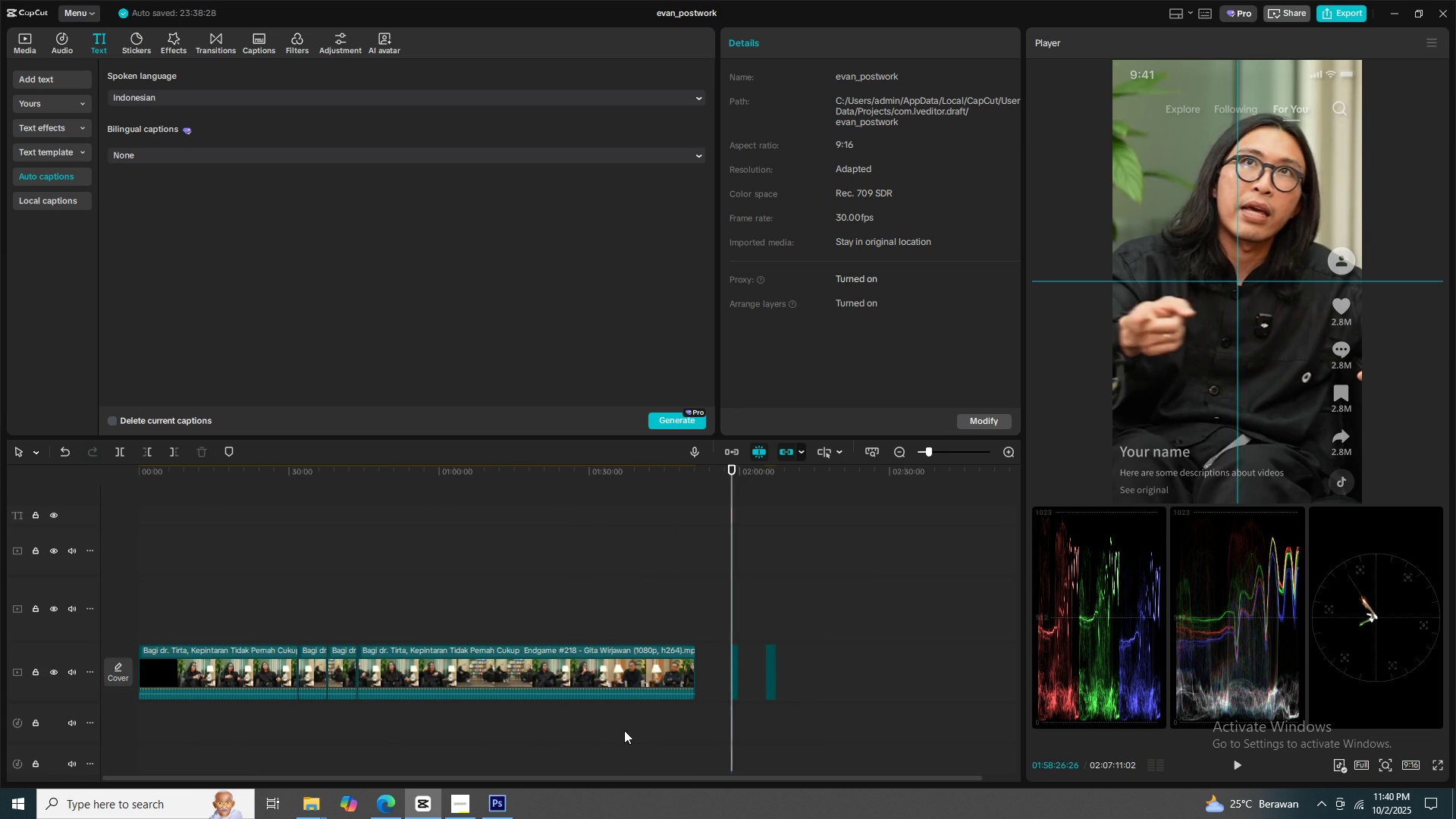 
wait(5.15)
 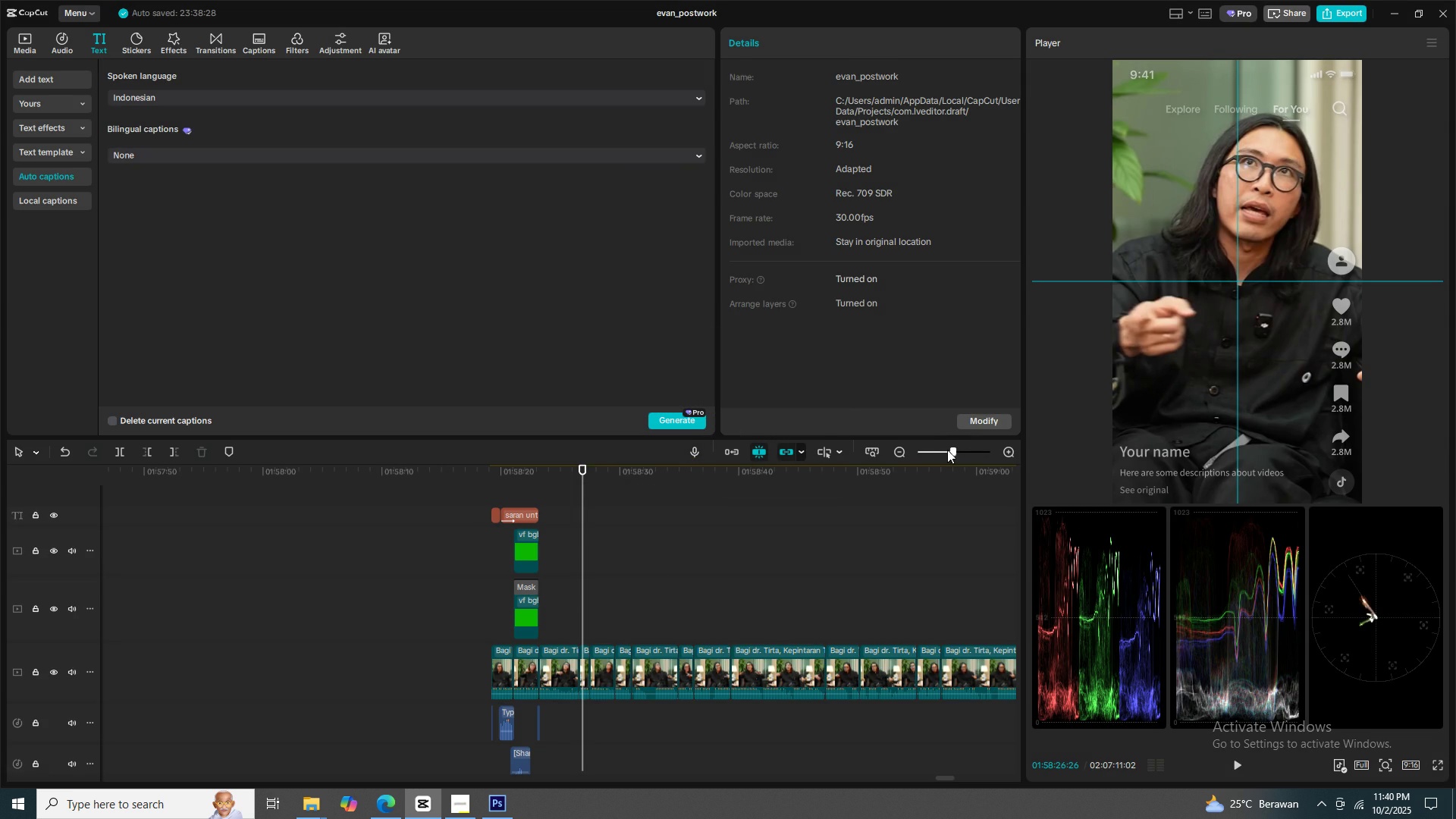 
key(X)